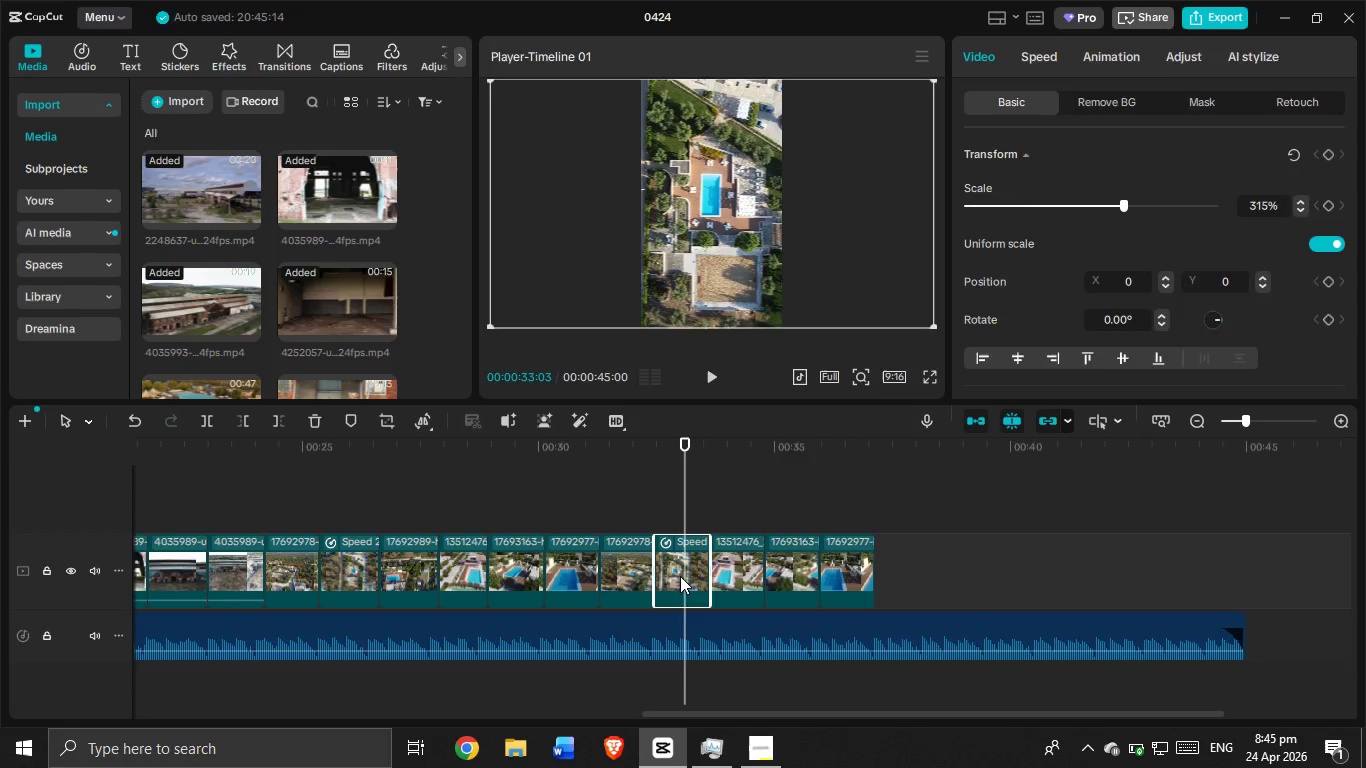 
key(Control+V)
 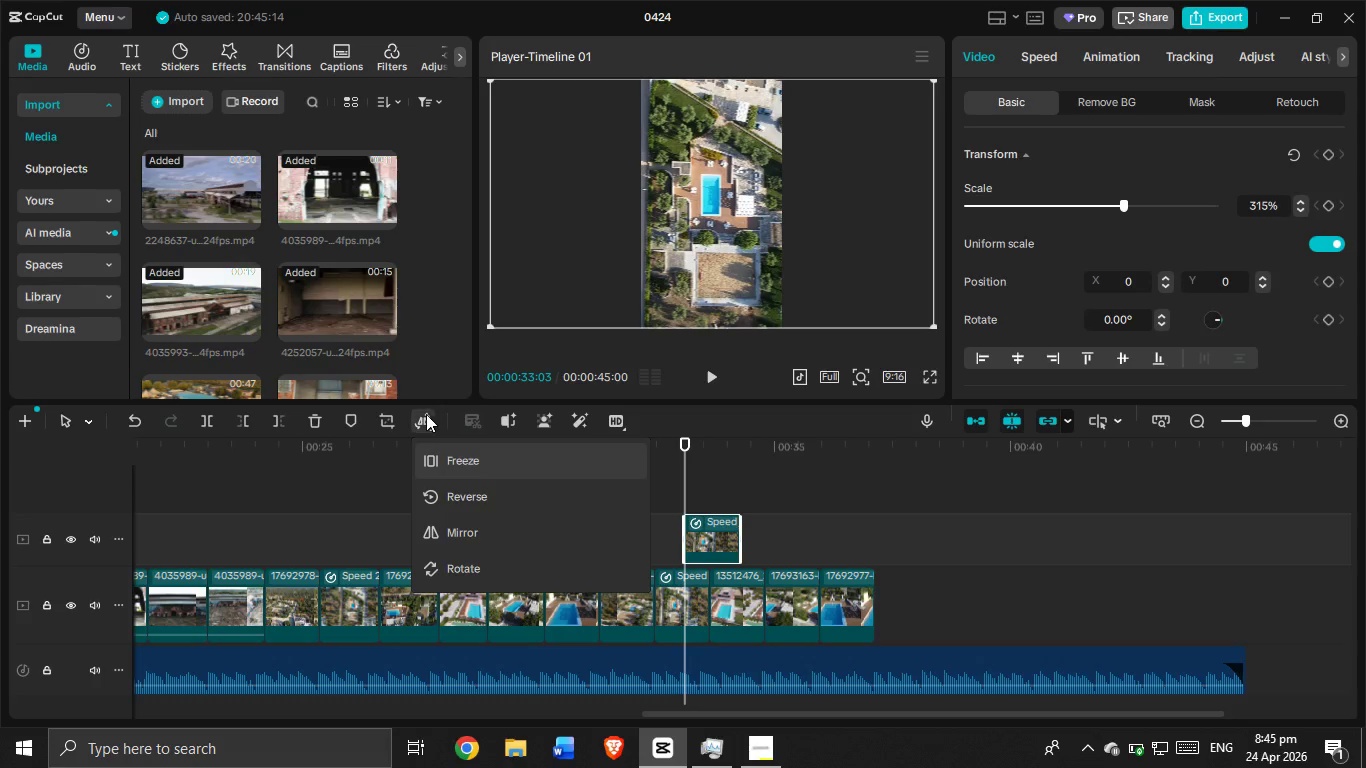 
left_click([453, 506])
 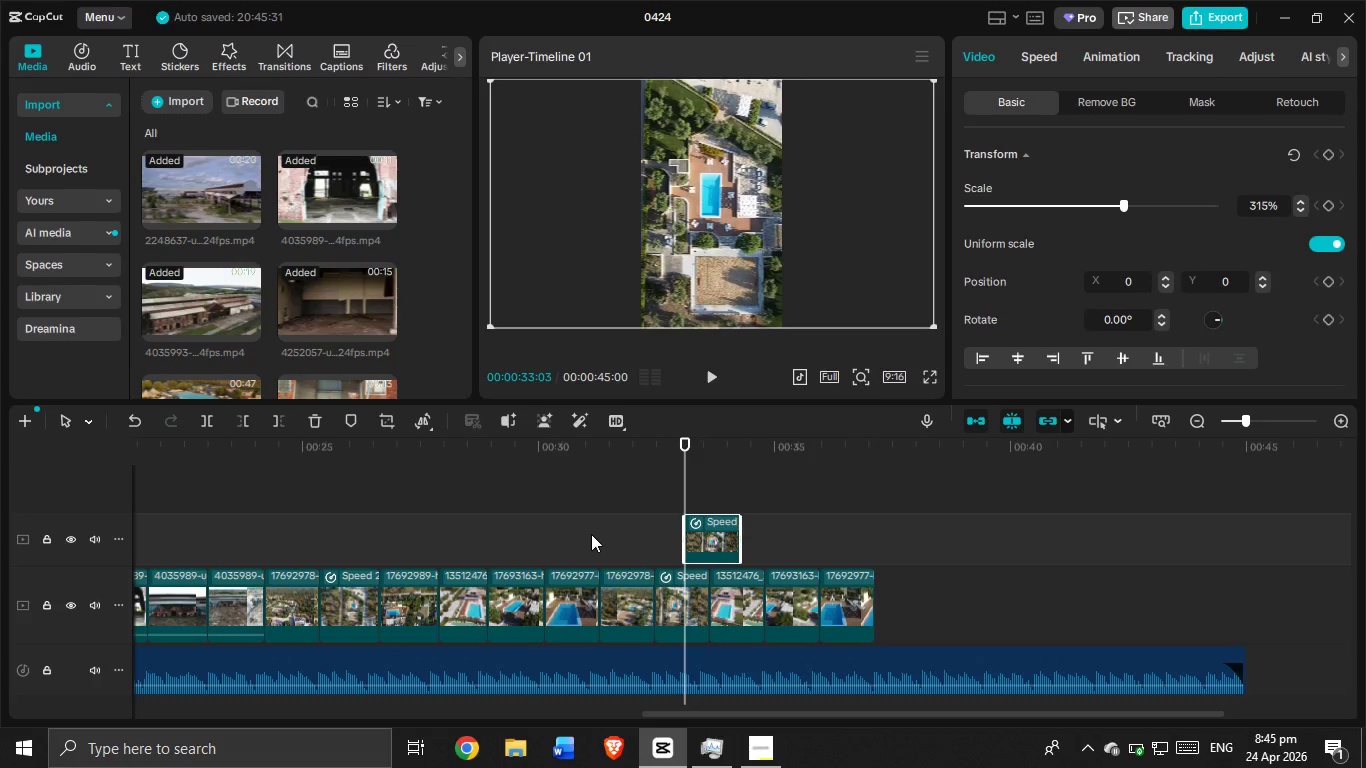 
wait(30.05)
 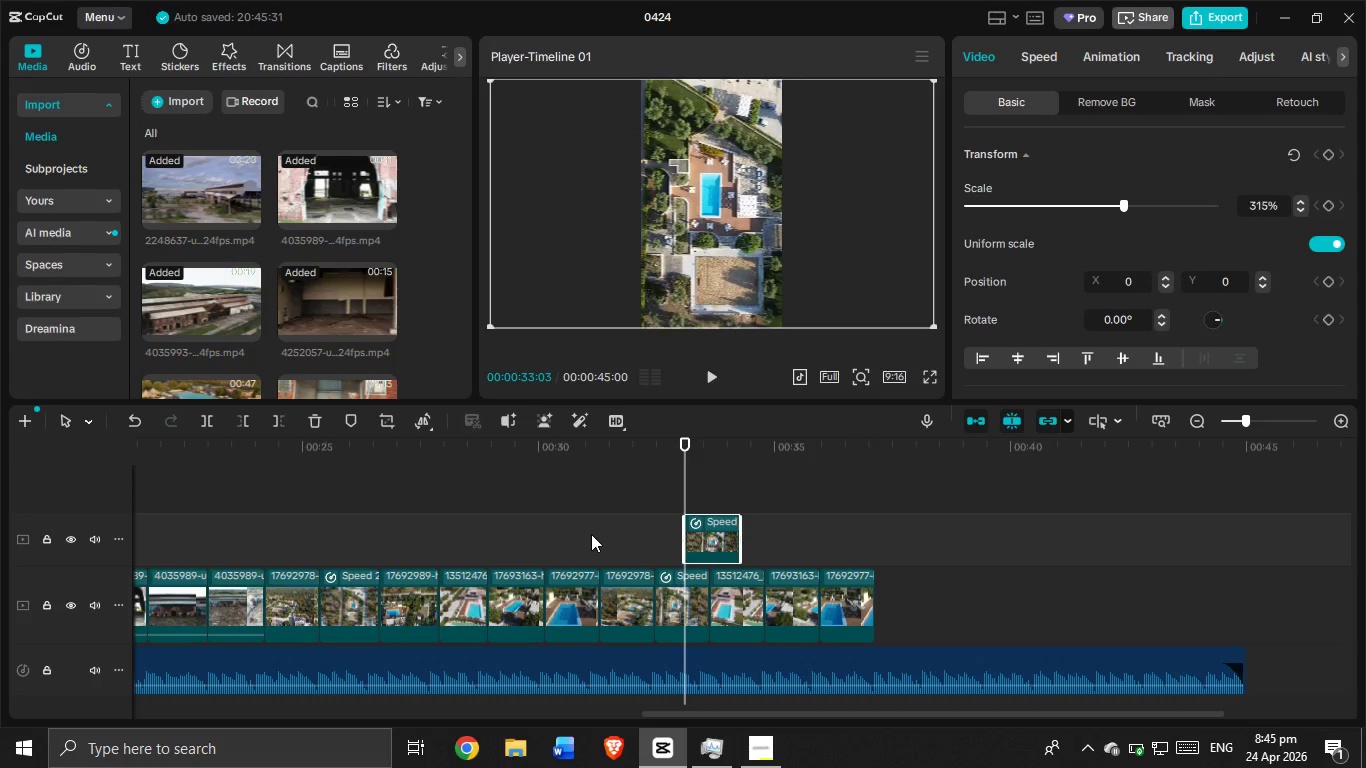 
left_click_drag(start_coordinate=[731, 532], to_coordinate=[946, 607])
 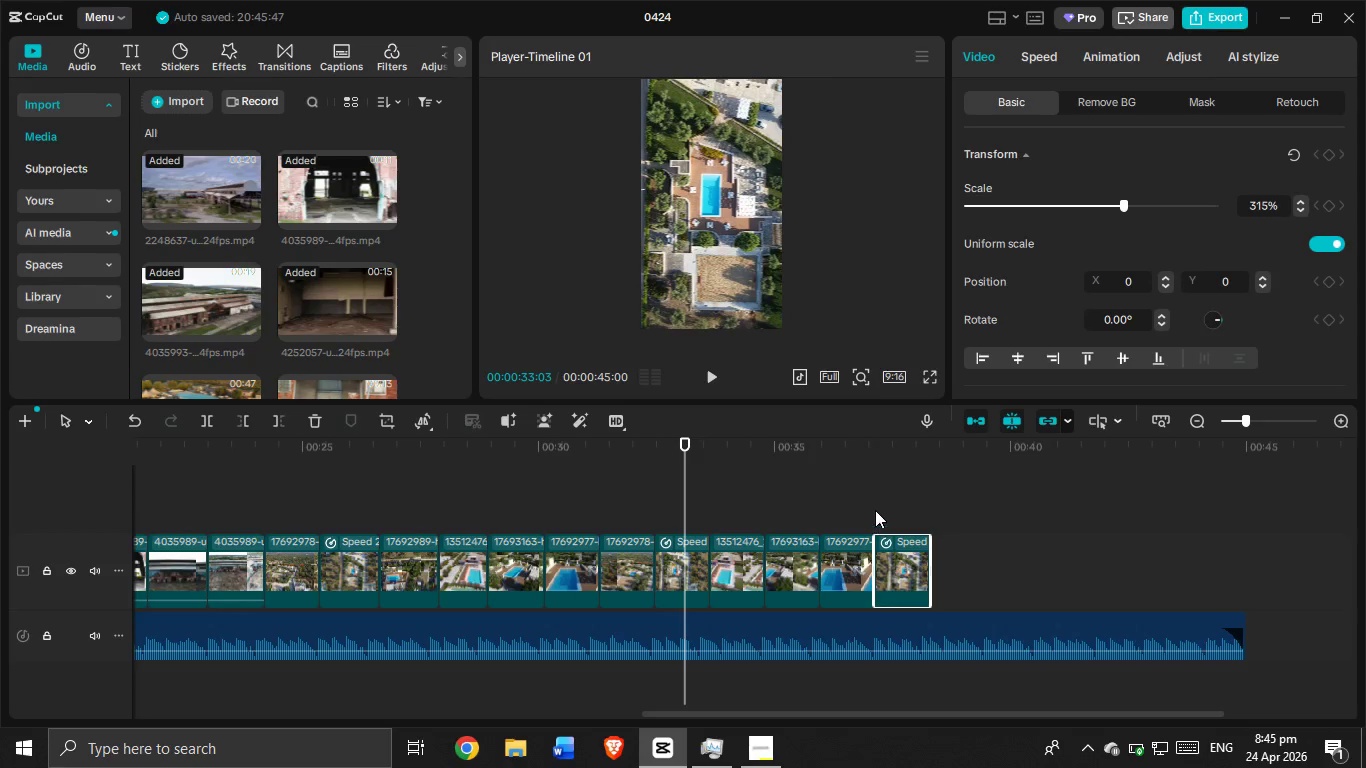 
left_click([875, 509])
 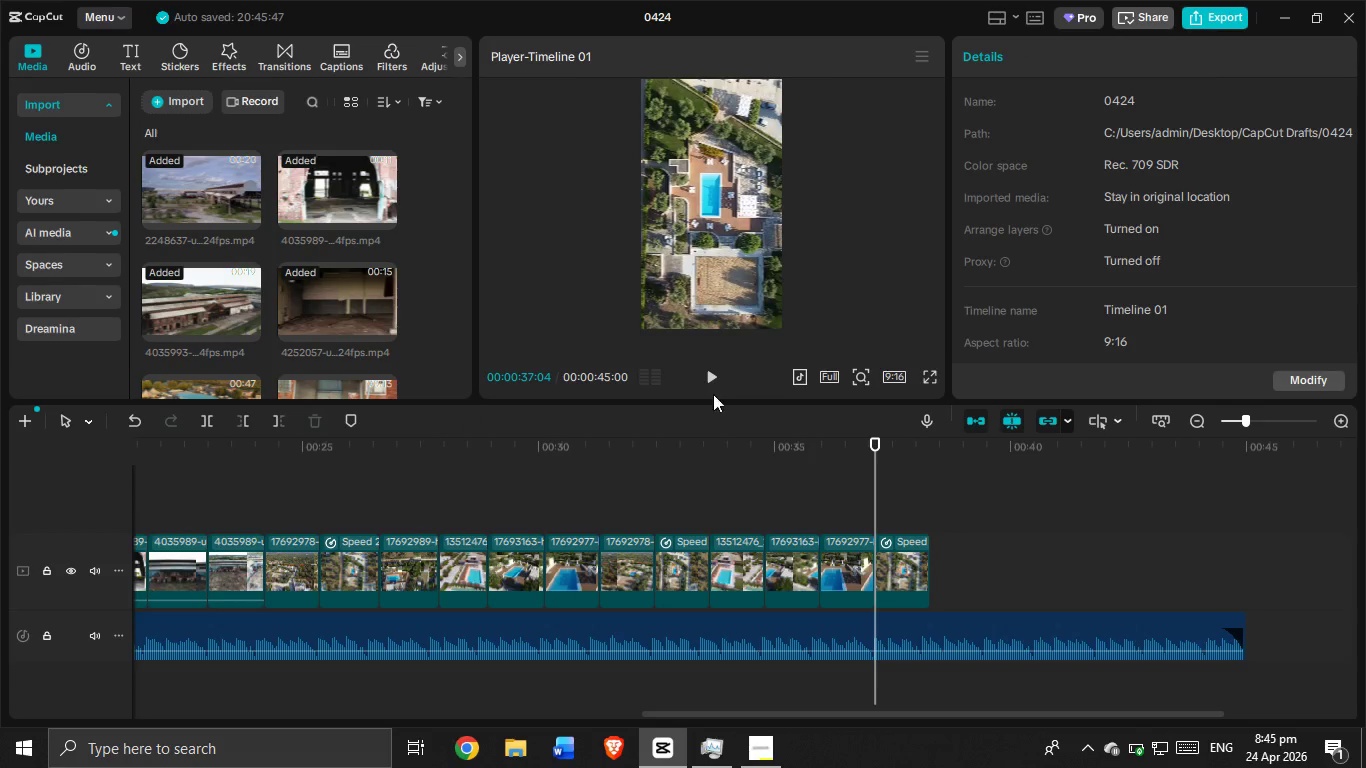 
left_click([711, 379])
 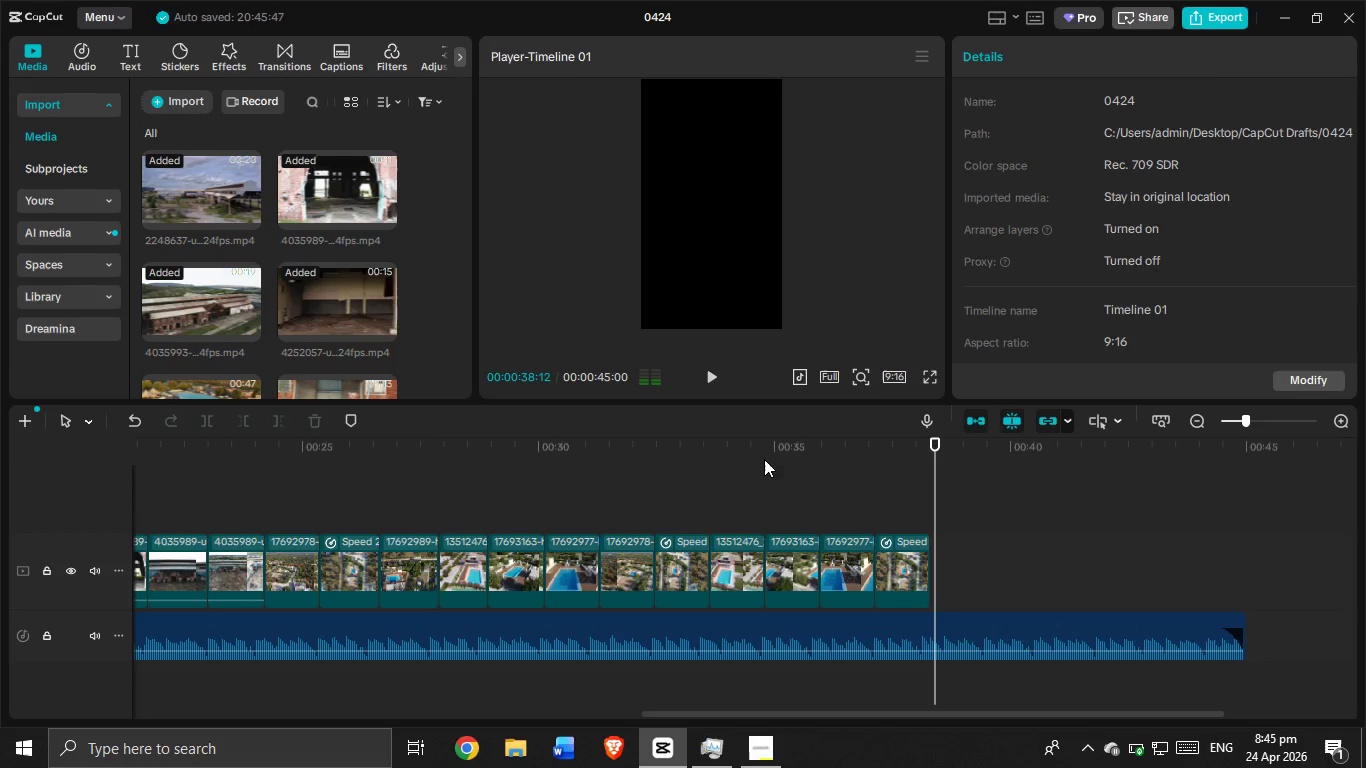 
left_click([849, 529])
 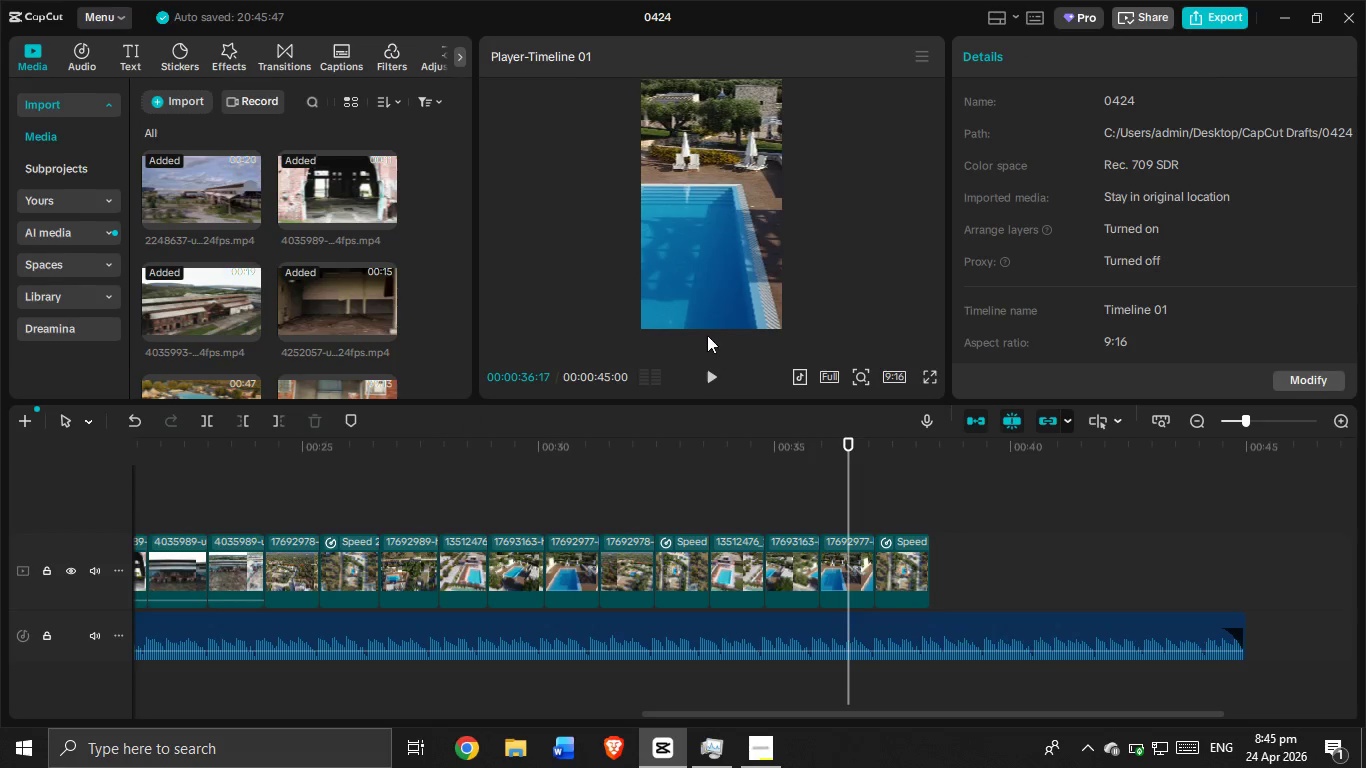 
left_click([707, 374])
 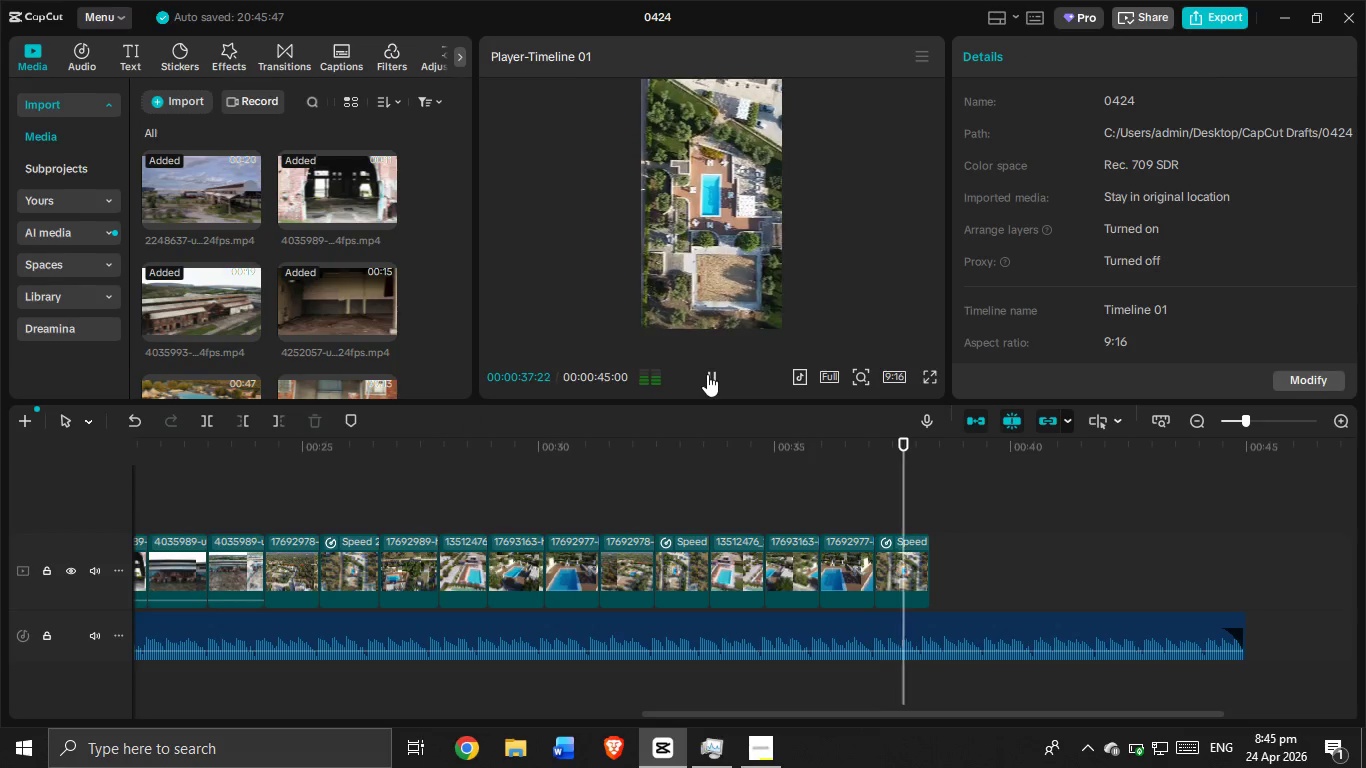 
left_click([707, 374])
 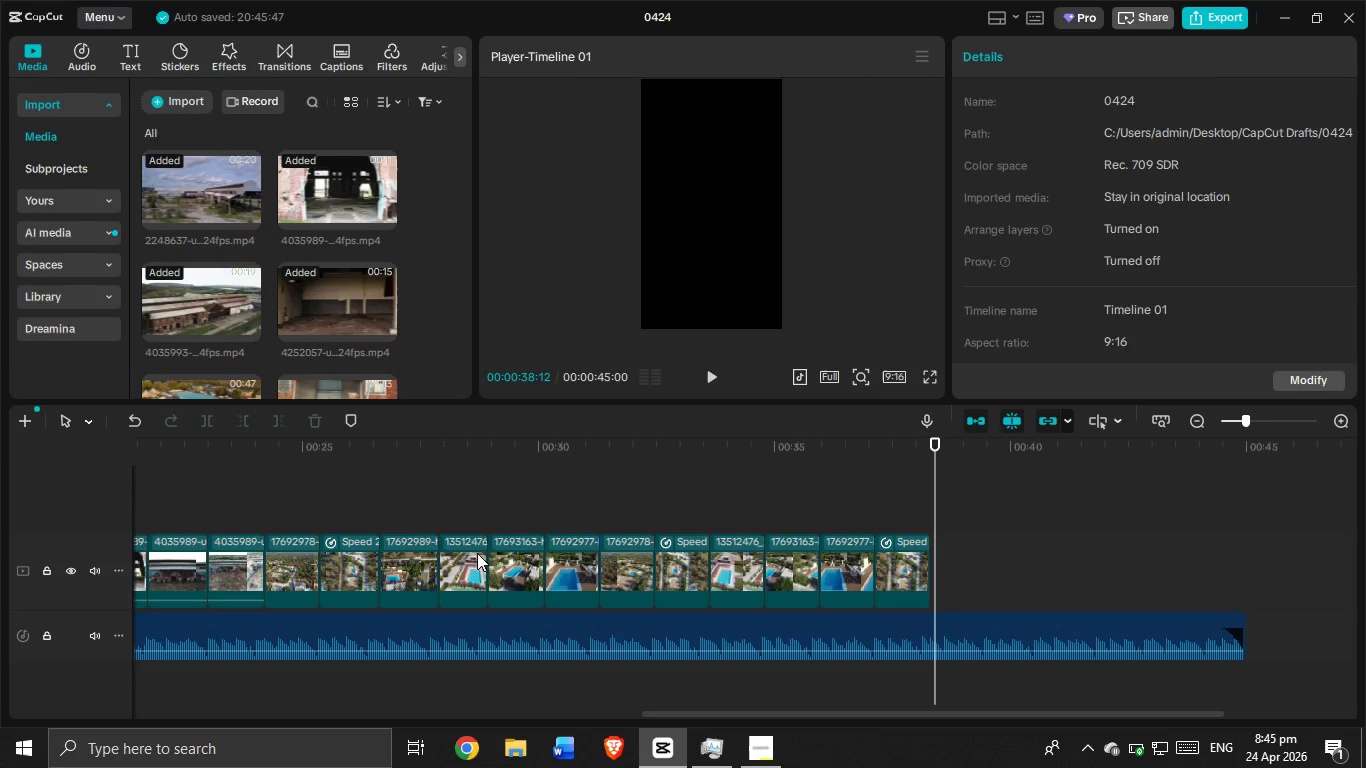 
left_click([403, 562])
 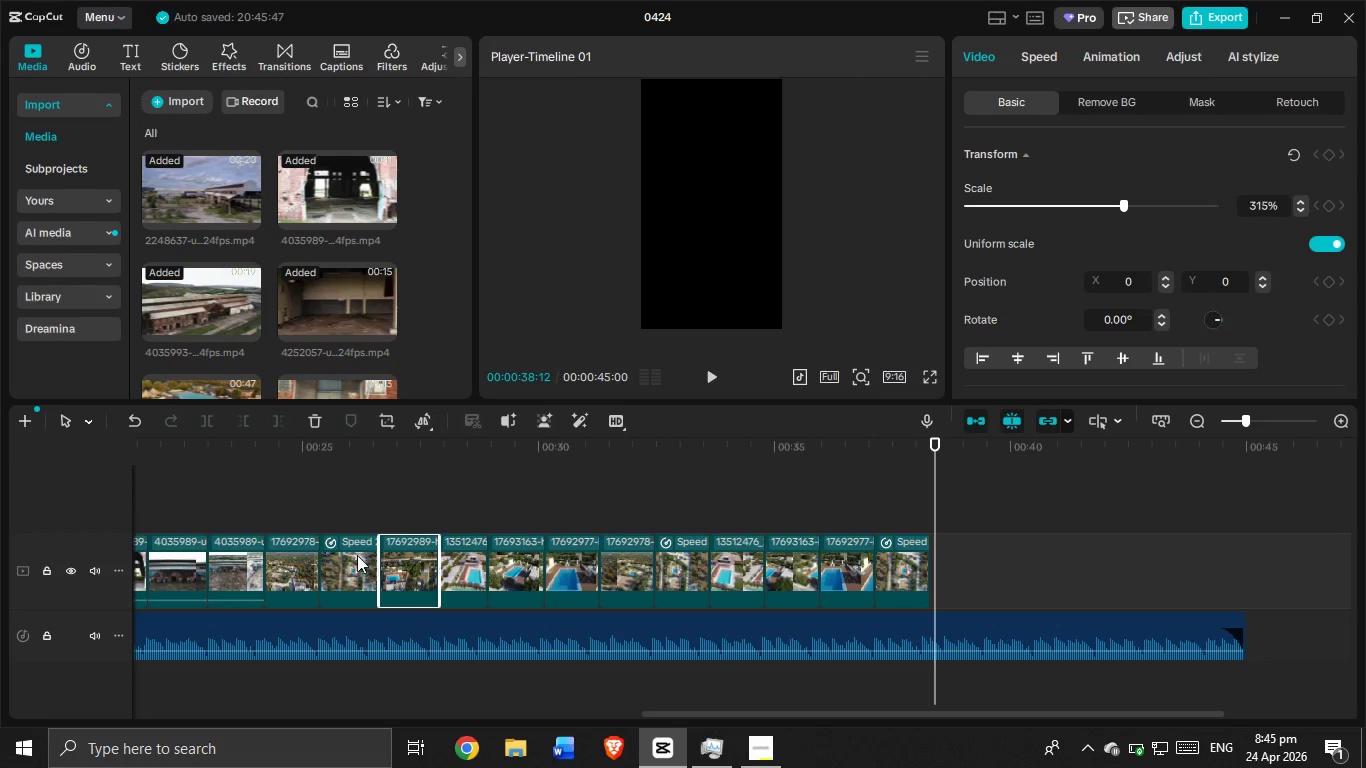 
left_click([353, 552])
 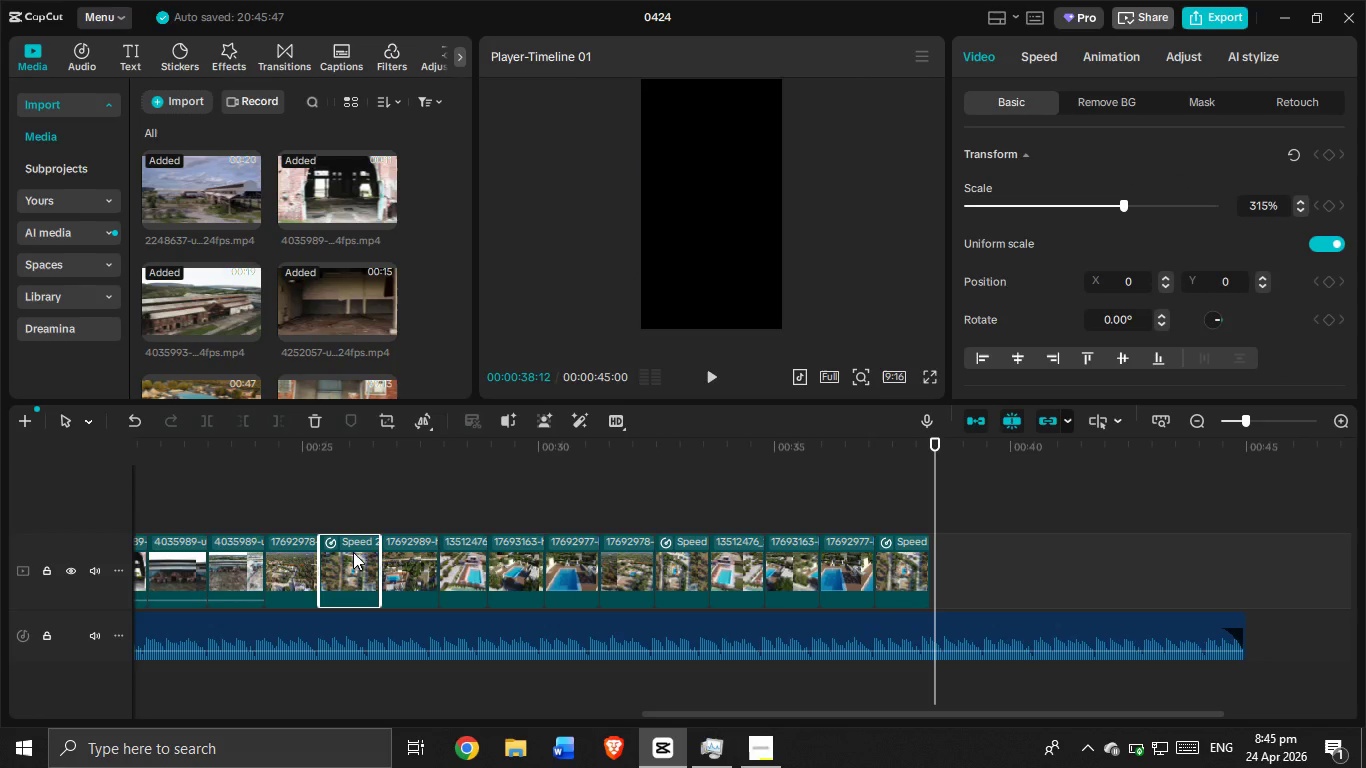 
key(Control+C)
 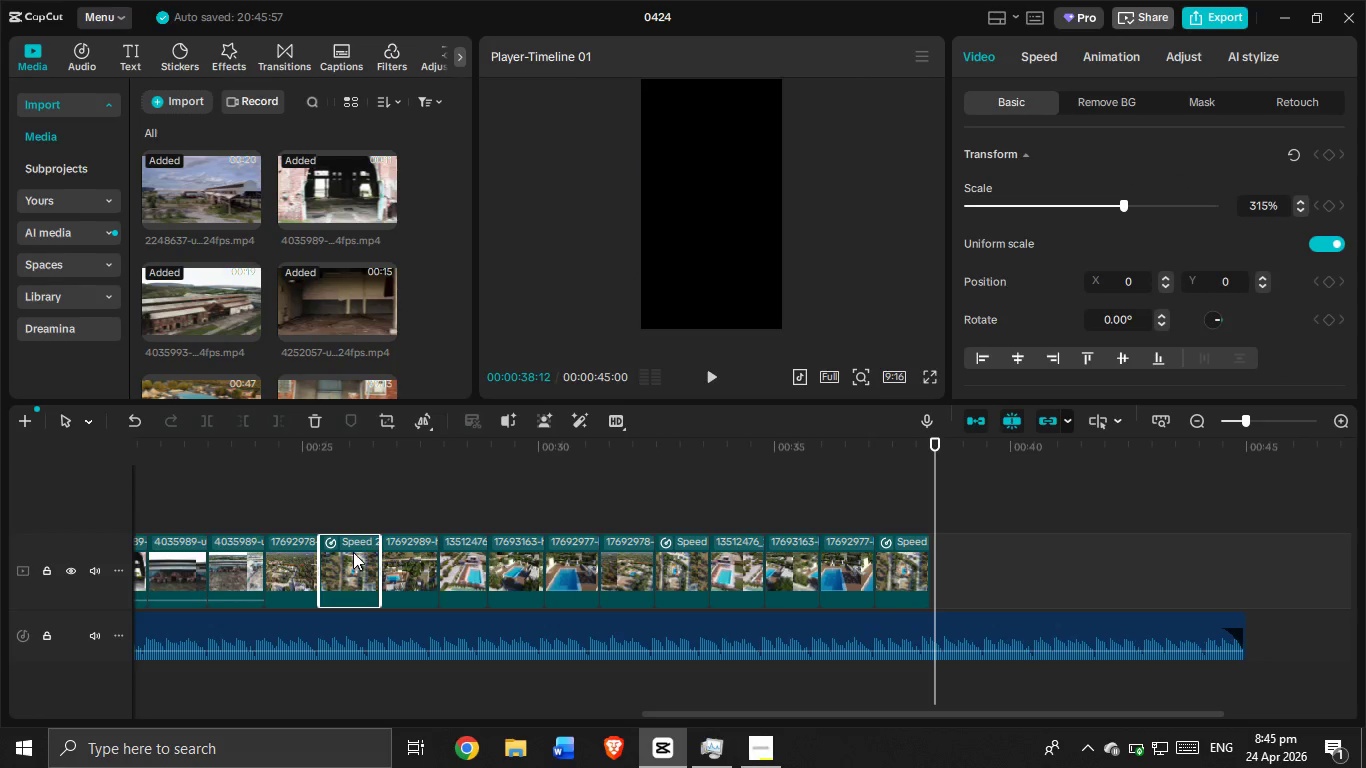 
key(Control+V)
 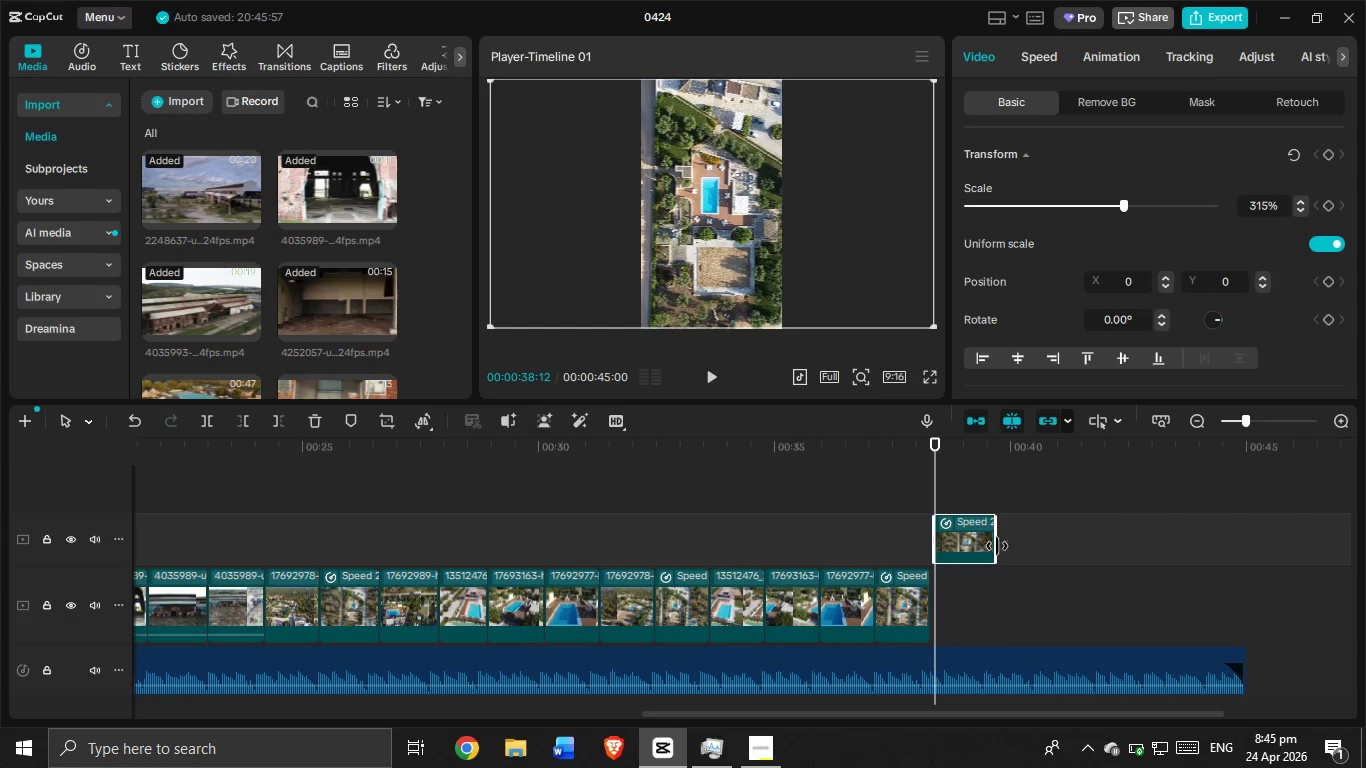 
left_click_drag(start_coordinate=[963, 522], to_coordinate=[895, 529])
 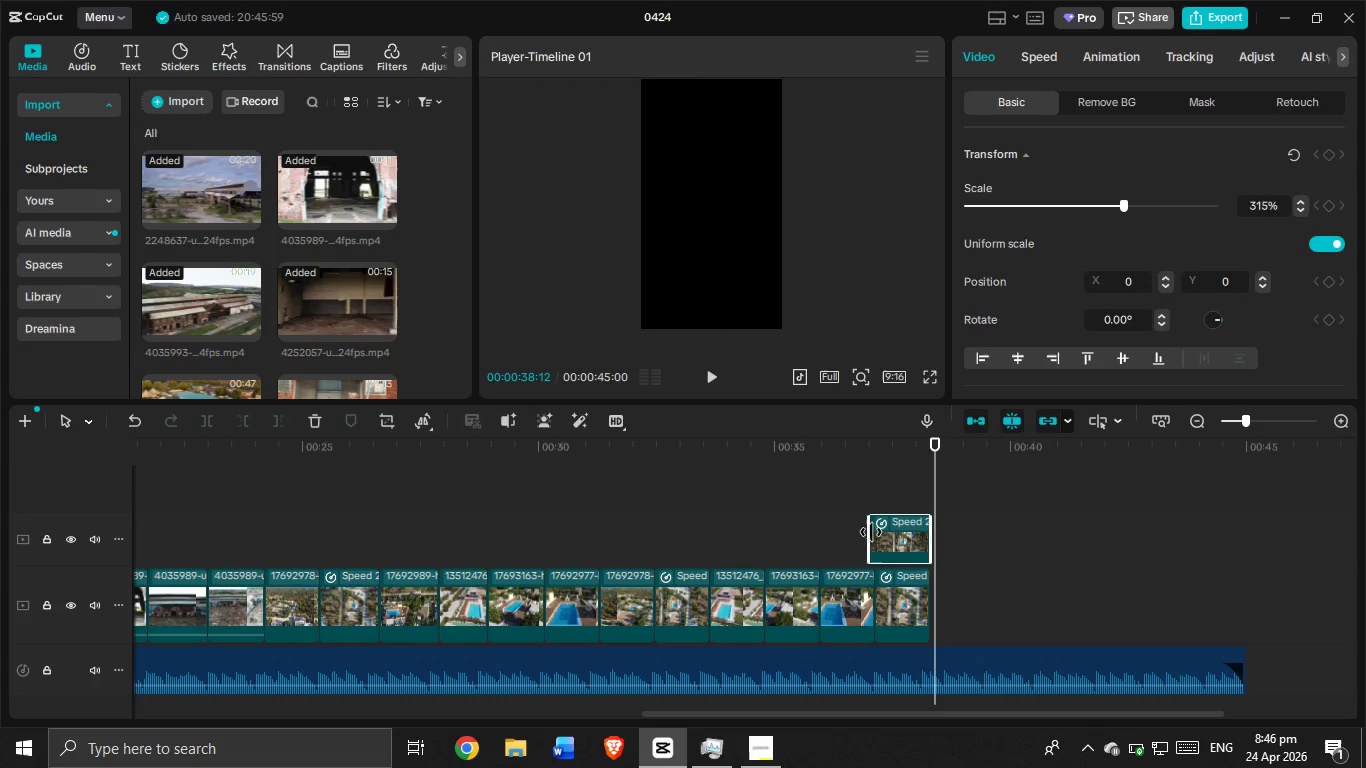 
left_click_drag(start_coordinate=[856, 535], to_coordinate=[862, 534])
 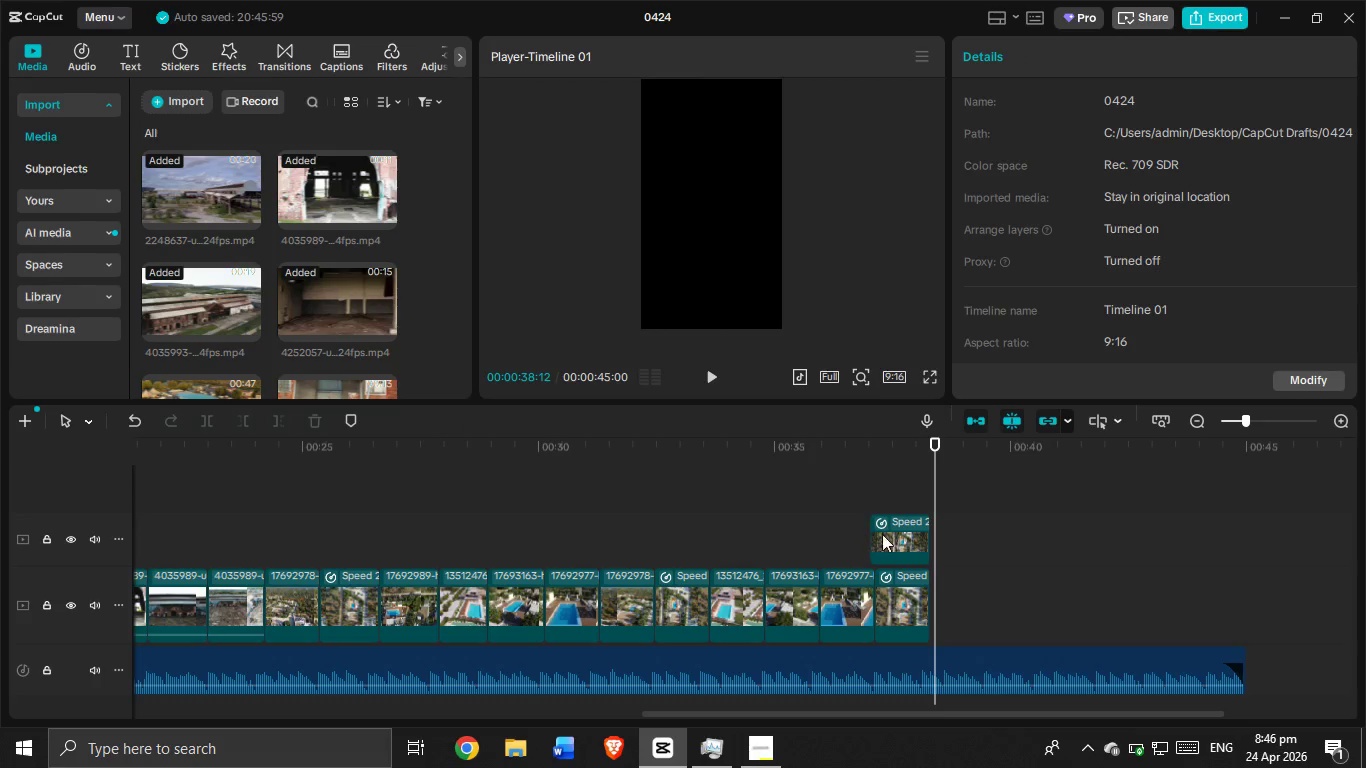 
left_click_drag(start_coordinate=[885, 534], to_coordinate=[779, 539])
 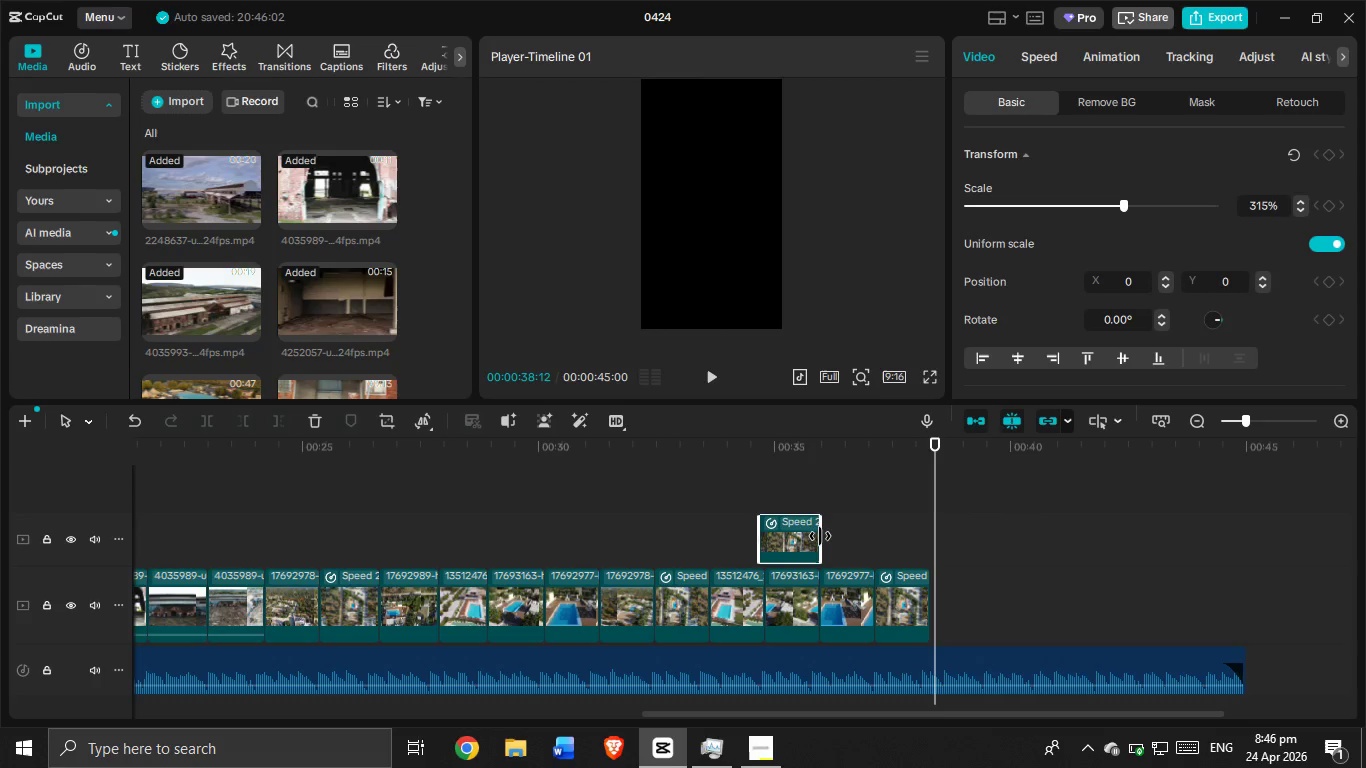 
left_click_drag(start_coordinate=[820, 536], to_coordinate=[920, 553])
 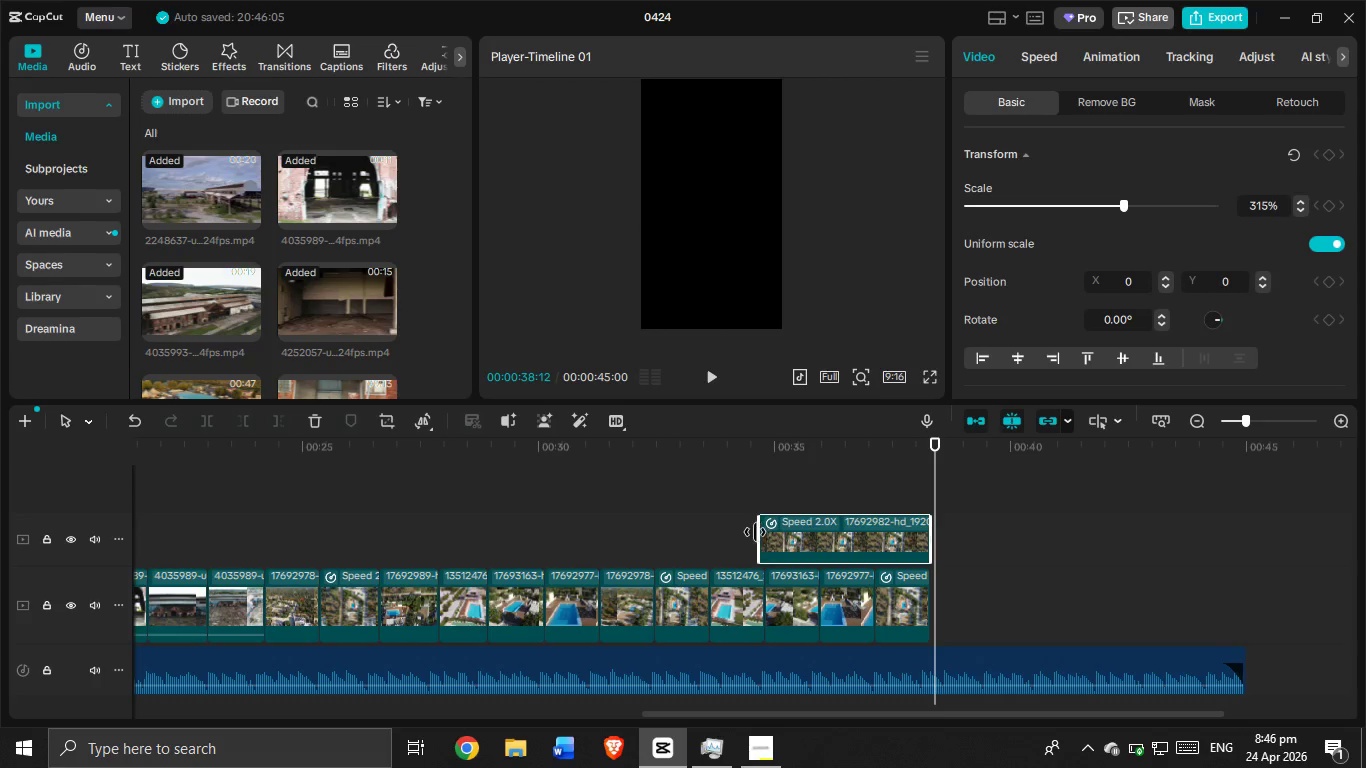 
left_click_drag(start_coordinate=[755, 532], to_coordinate=[874, 548])
 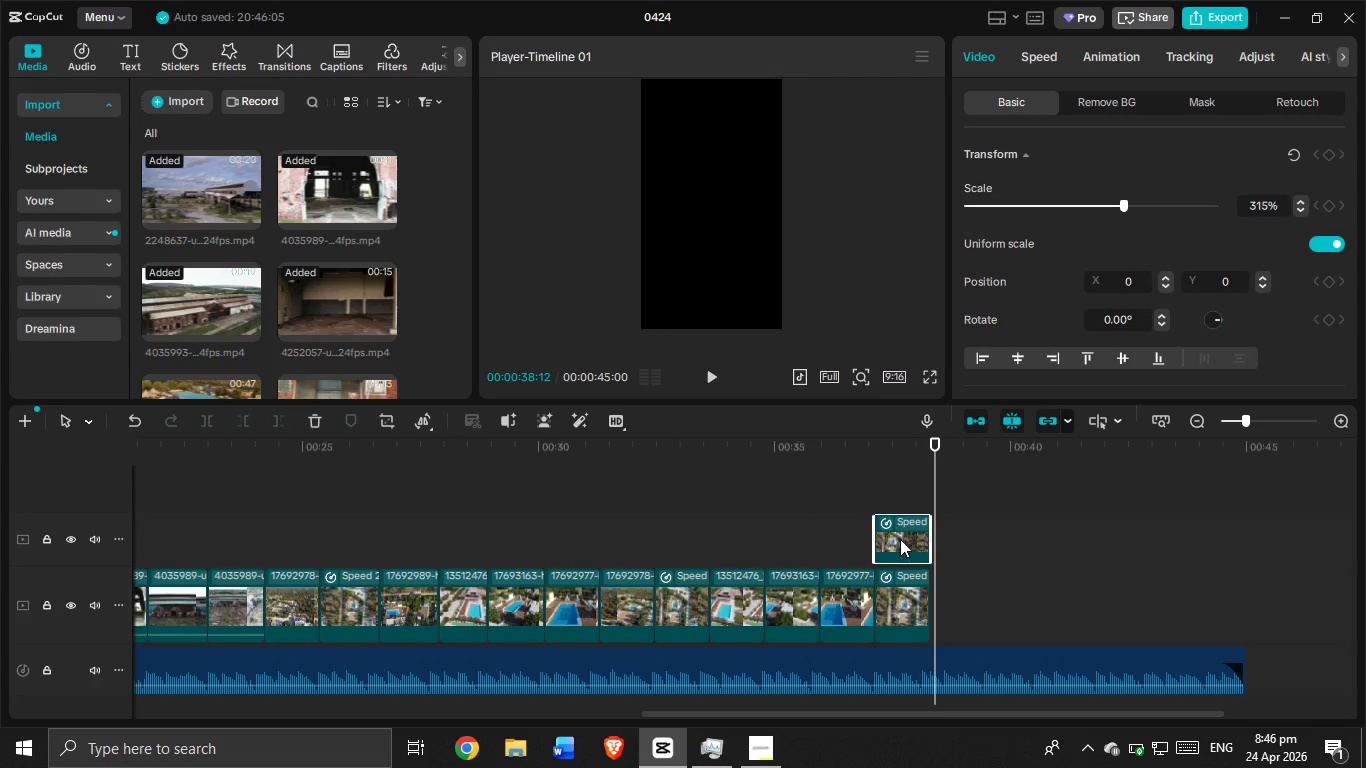 
left_click_drag(start_coordinate=[900, 539], to_coordinate=[971, 600])
 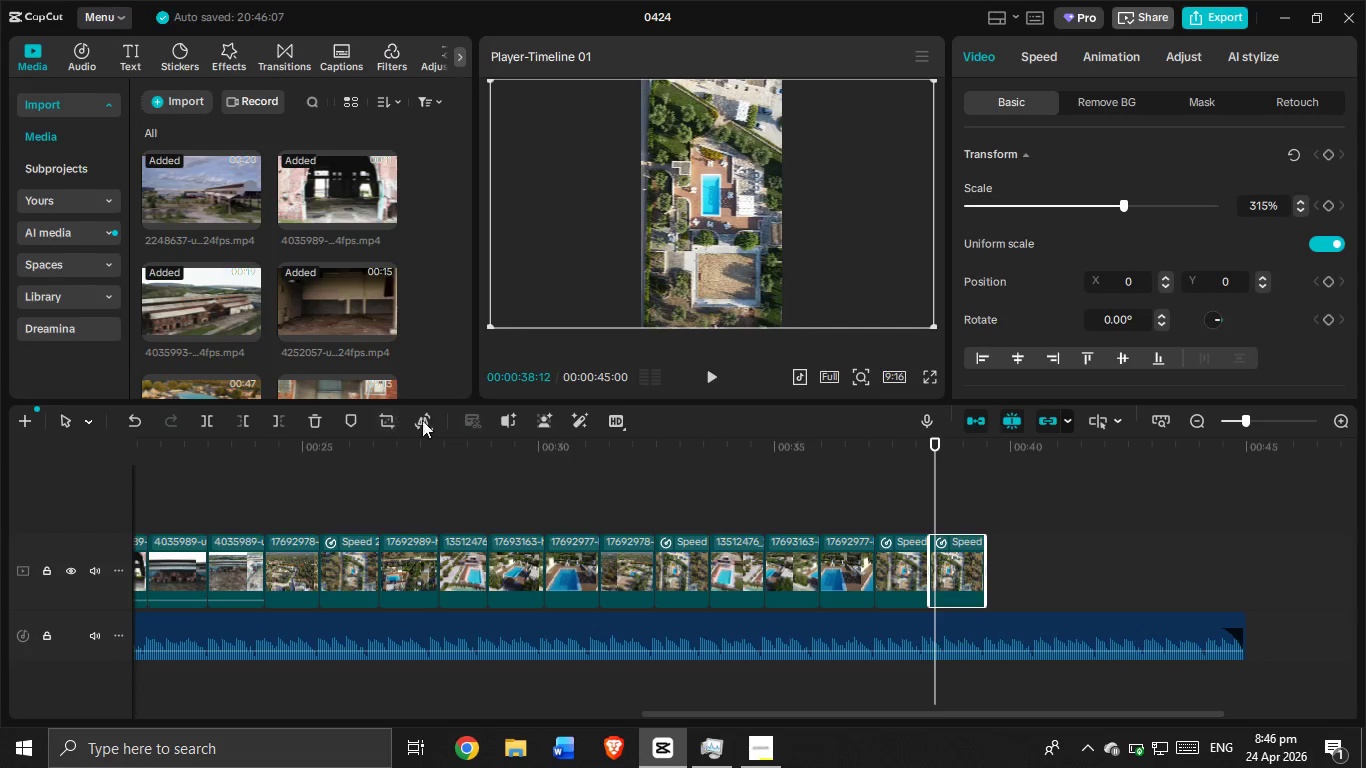 
left_click([427, 421])
 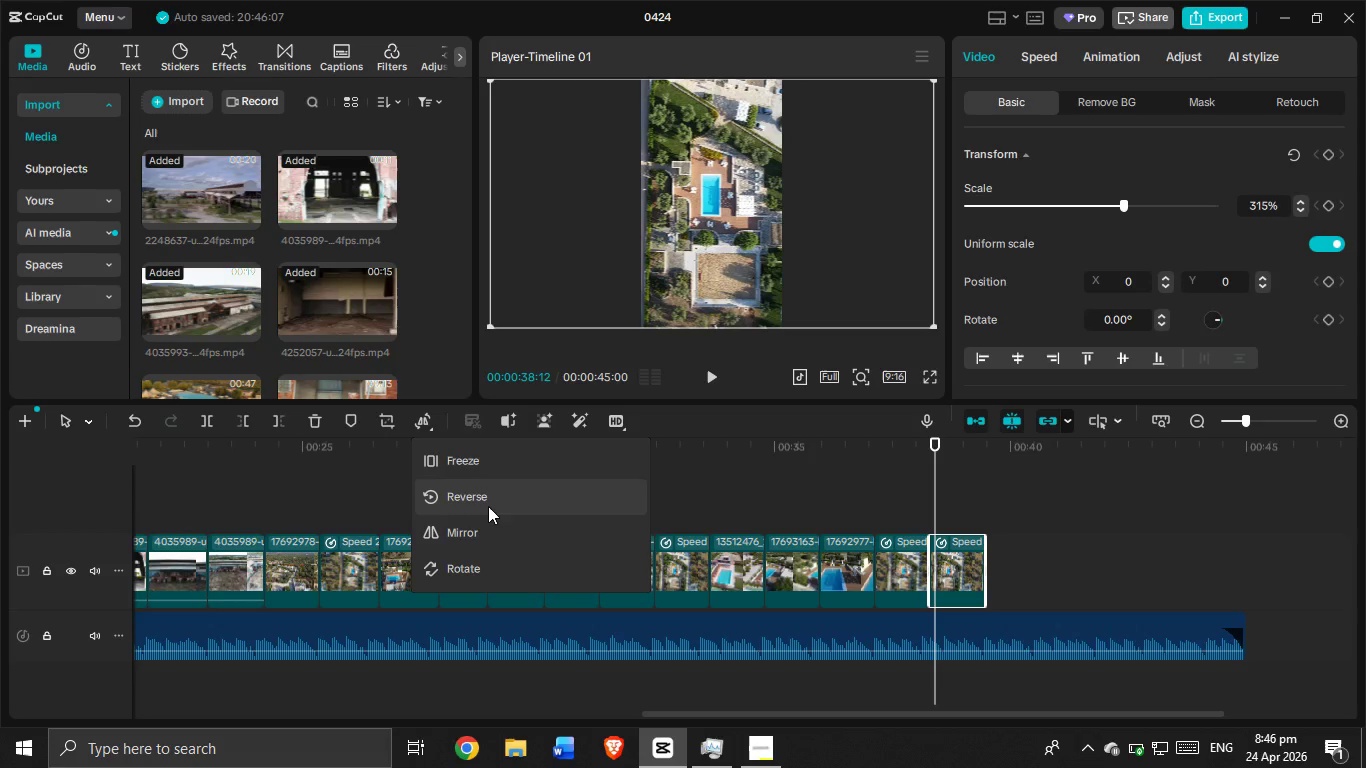 
left_click([488, 504])
 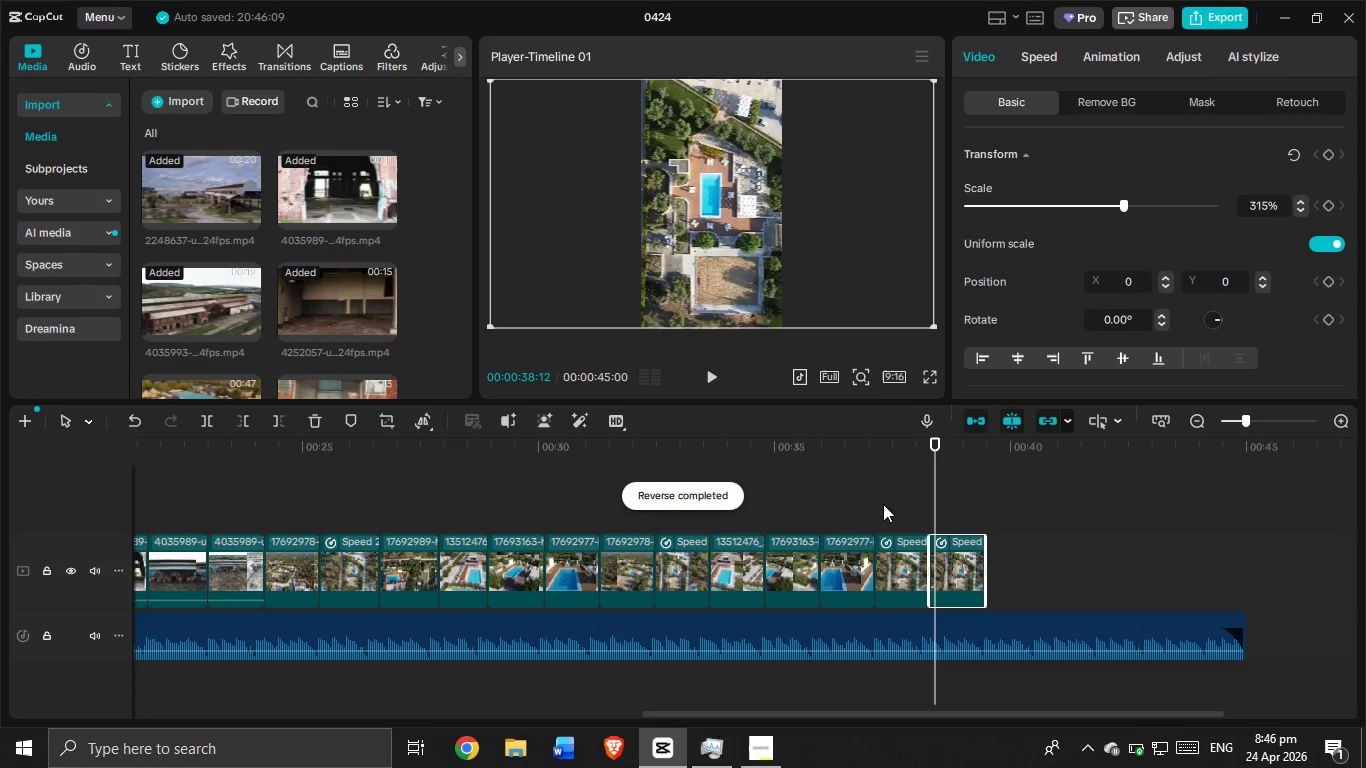 
left_click([848, 488])
 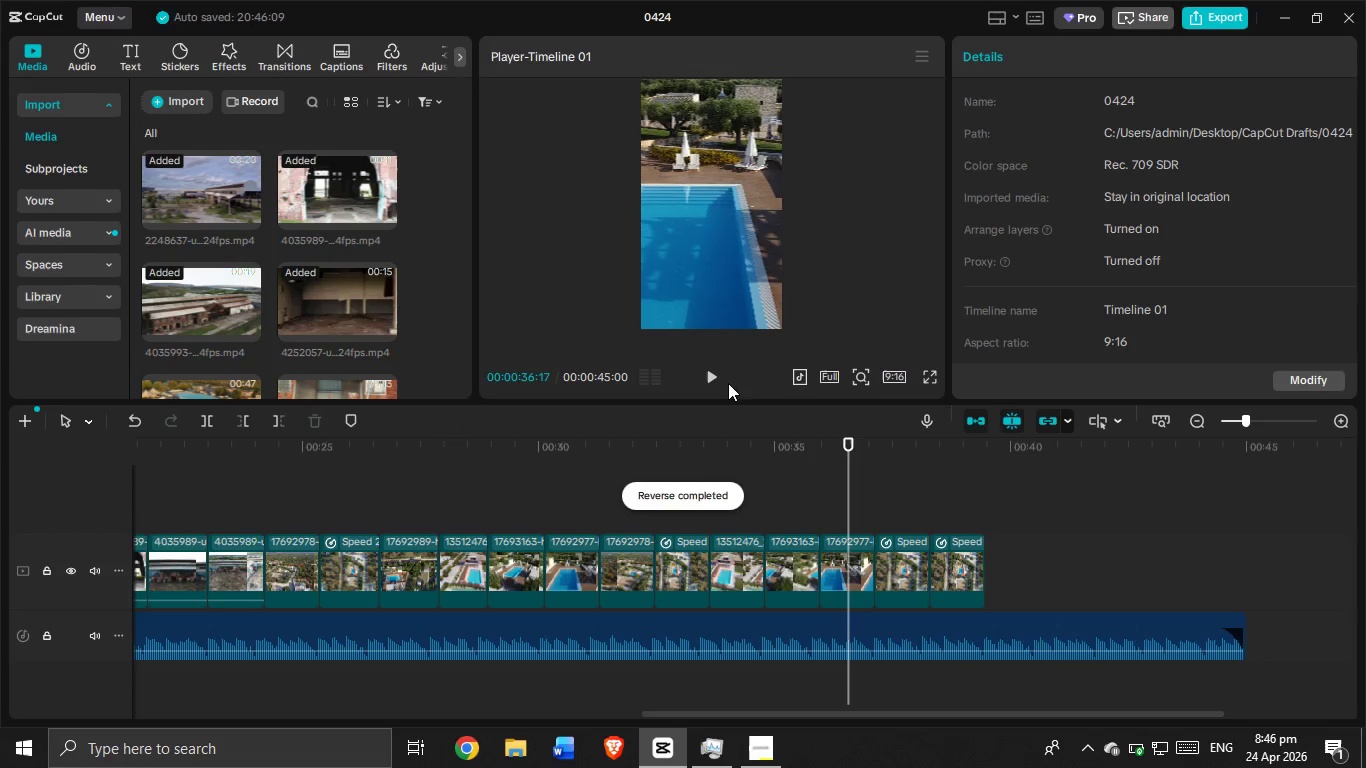 
left_click([707, 371])
 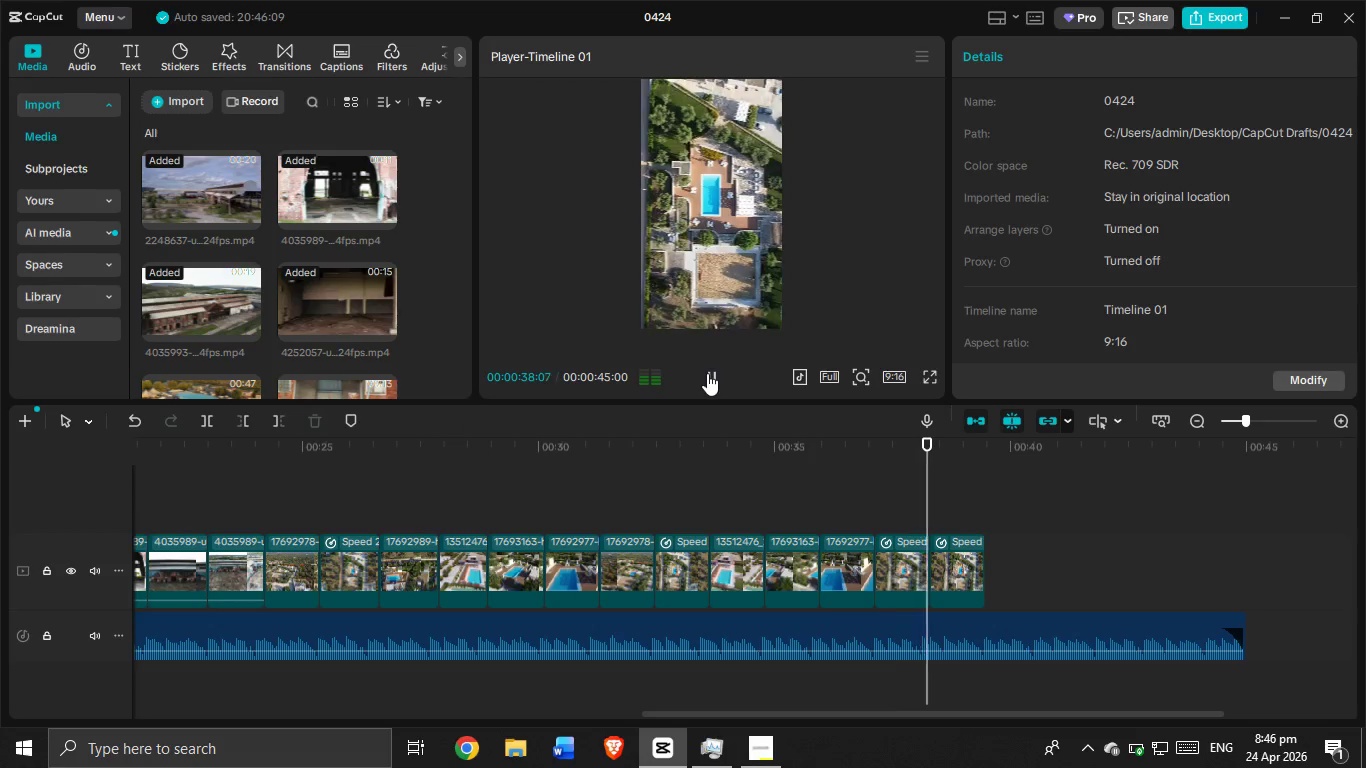 
left_click([707, 373])
 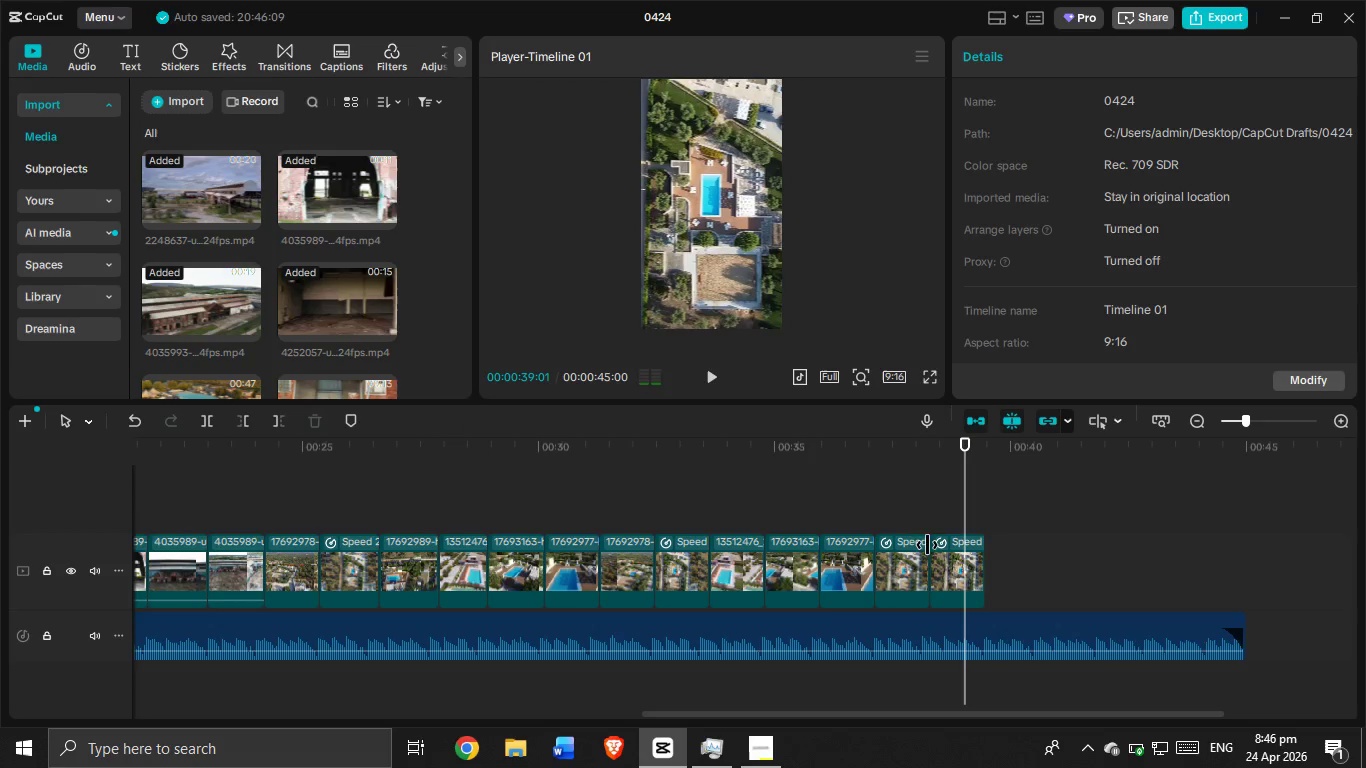 
left_click([946, 567])
 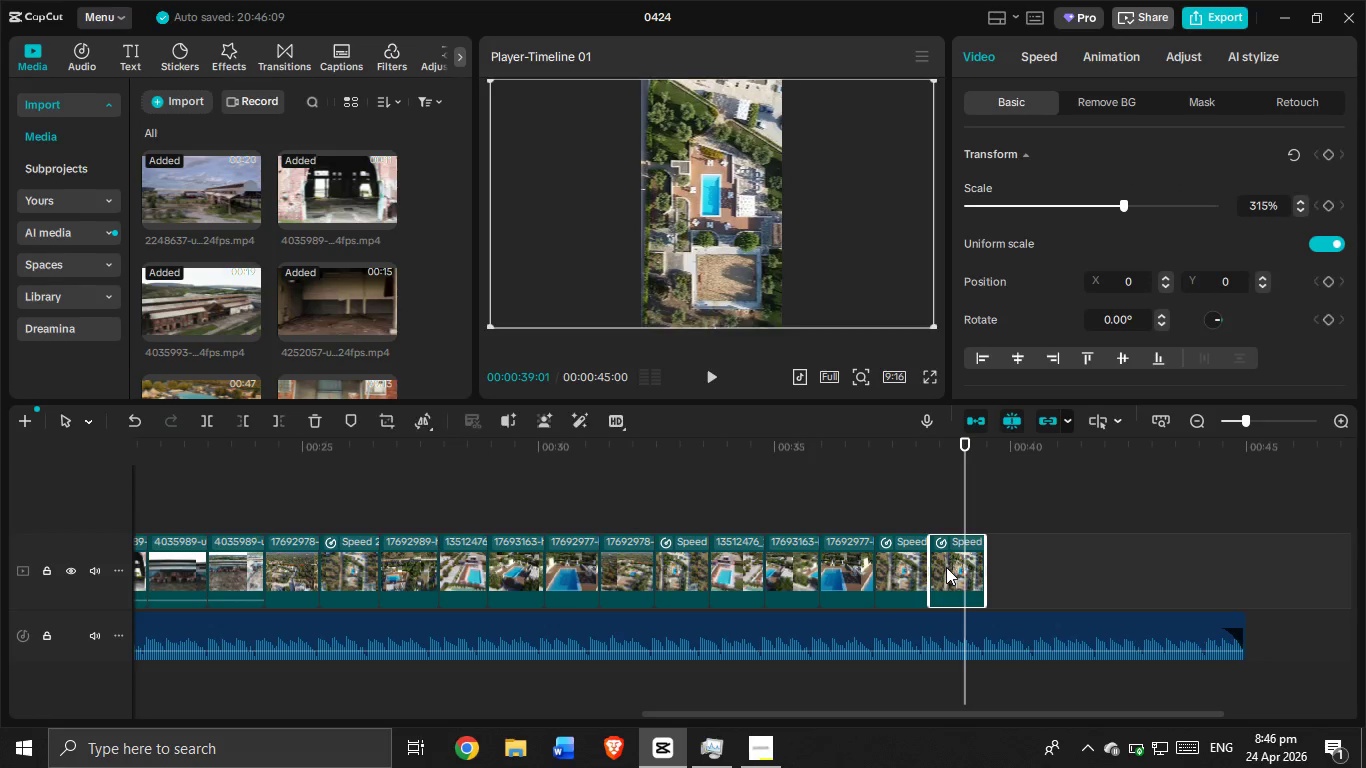 
key(Backspace)
 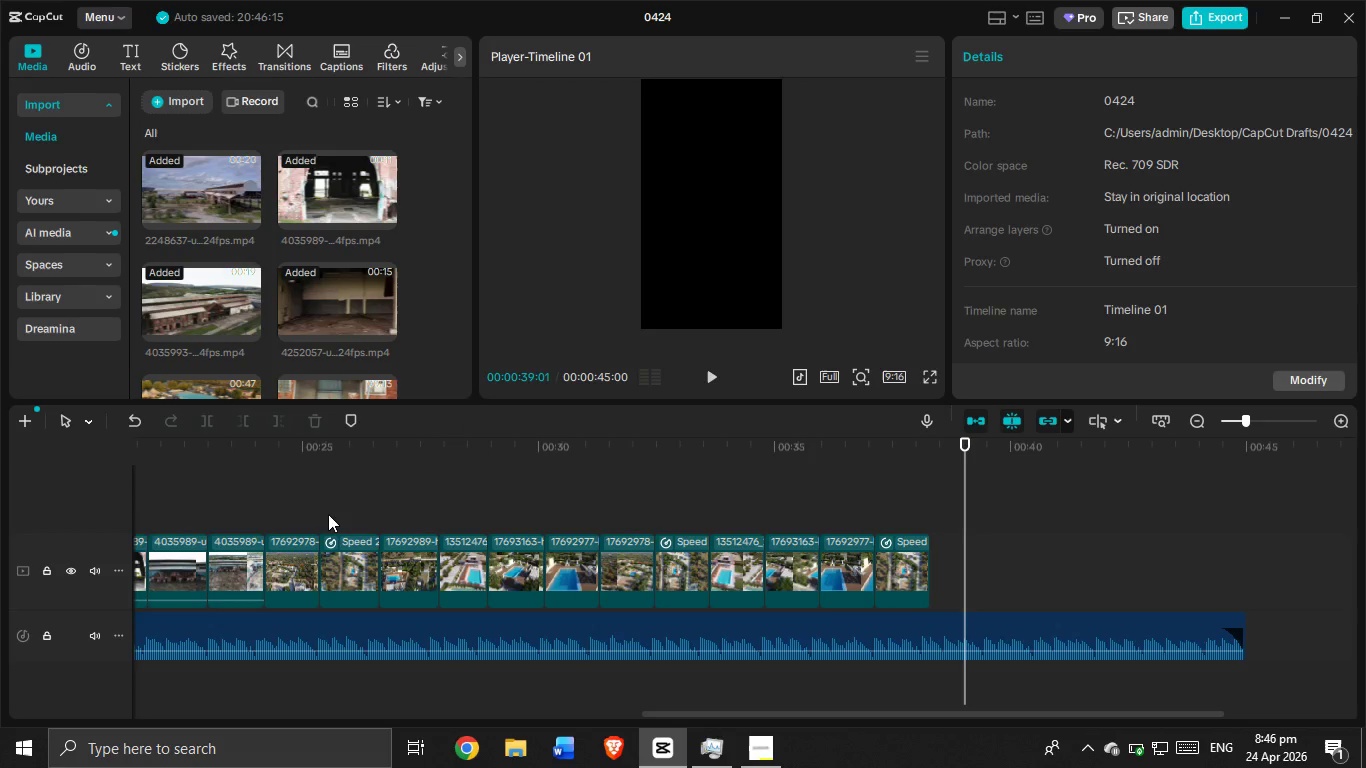 
double_click([285, 531])
 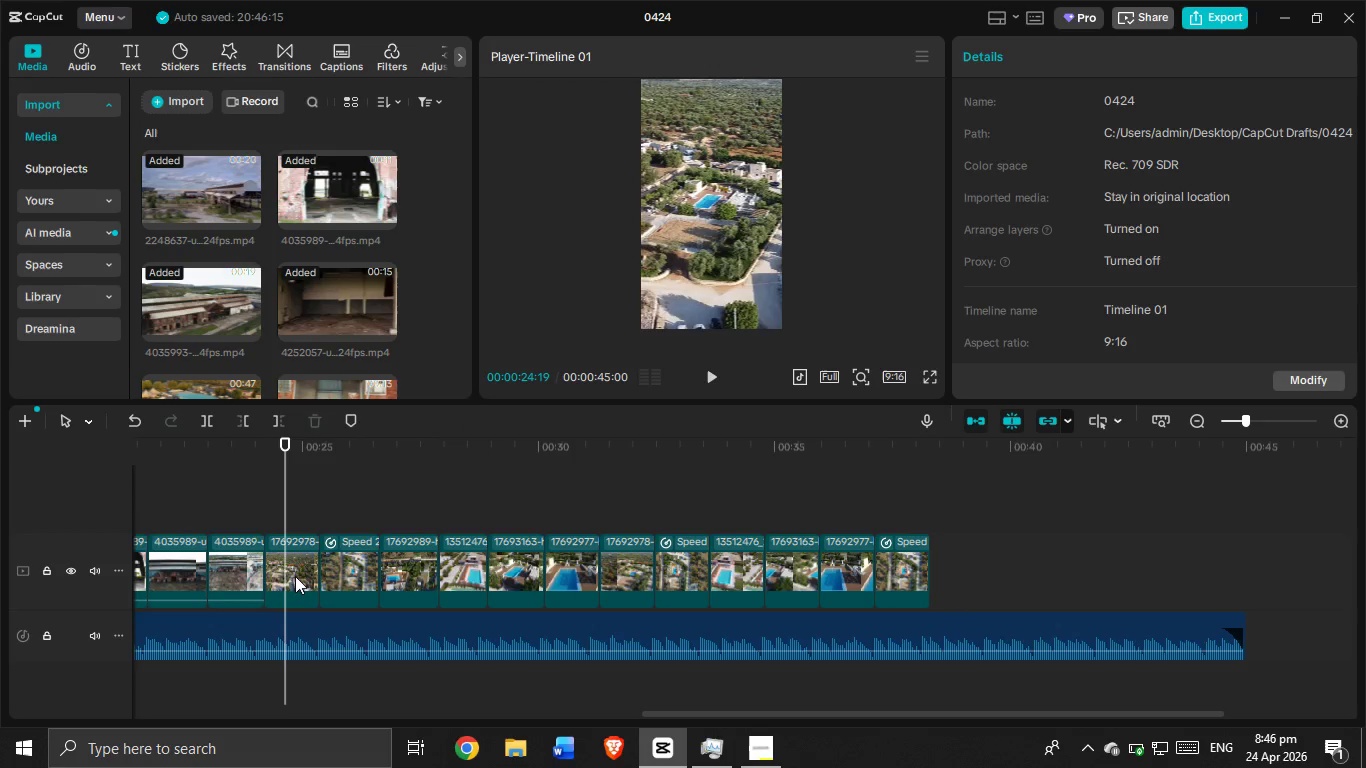 
key(Control+C)
 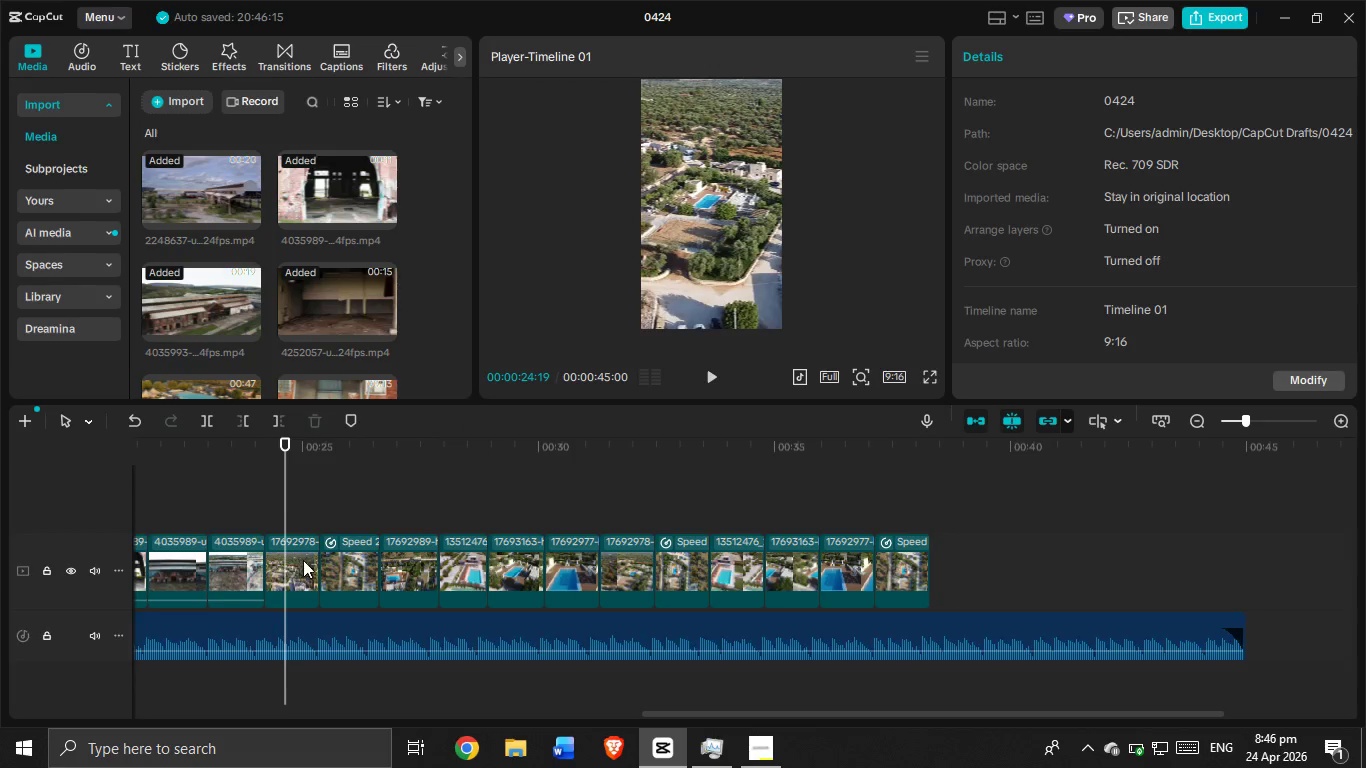 
key(Control+V)
 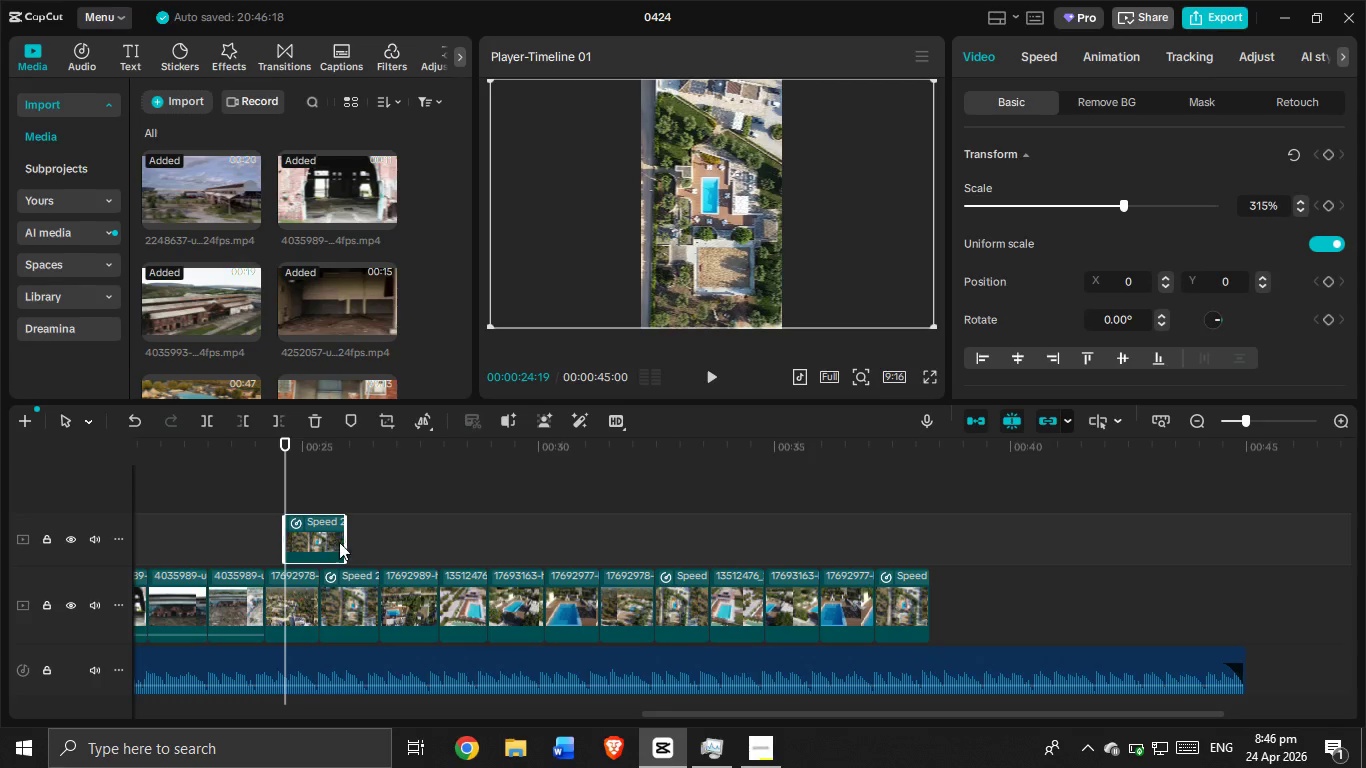 
left_click_drag(start_coordinate=[328, 534], to_coordinate=[809, 538])
 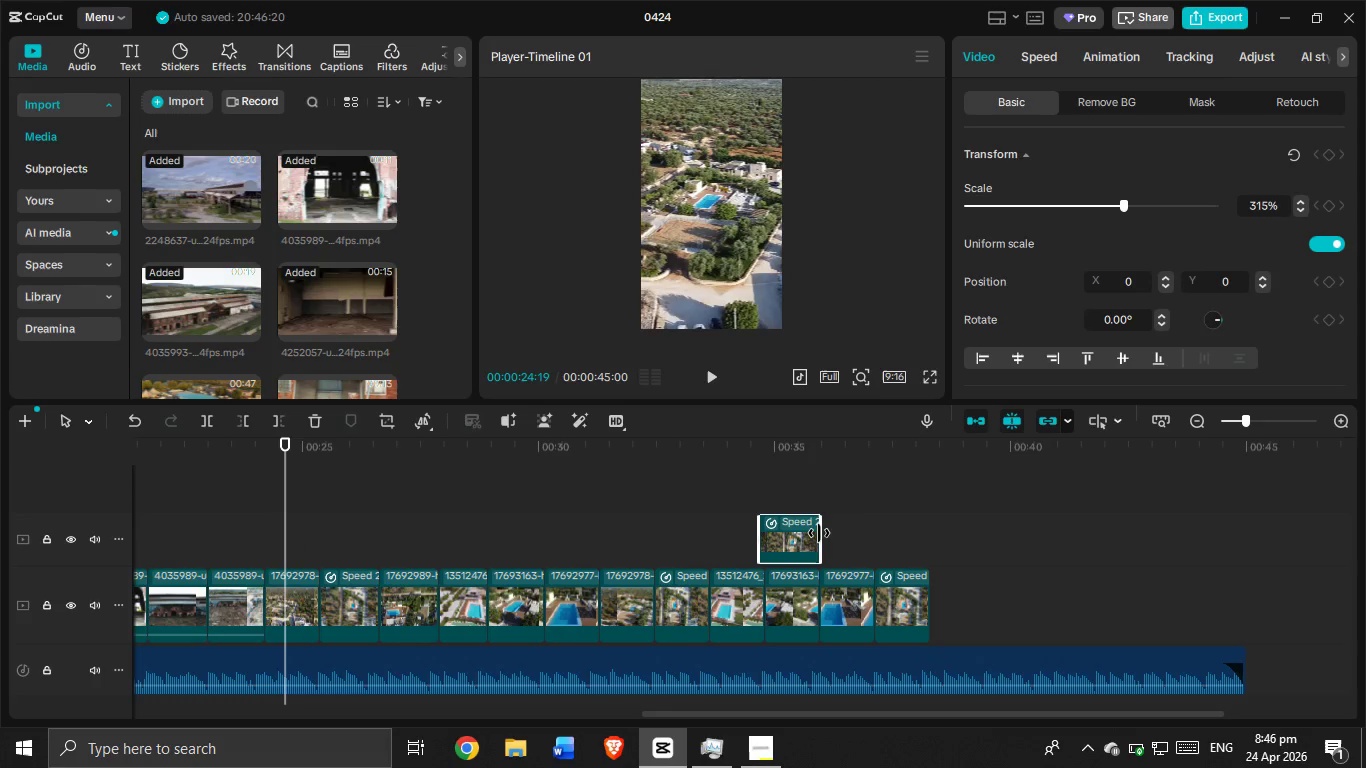 
left_click_drag(start_coordinate=[819, 533], to_coordinate=[925, 528])
 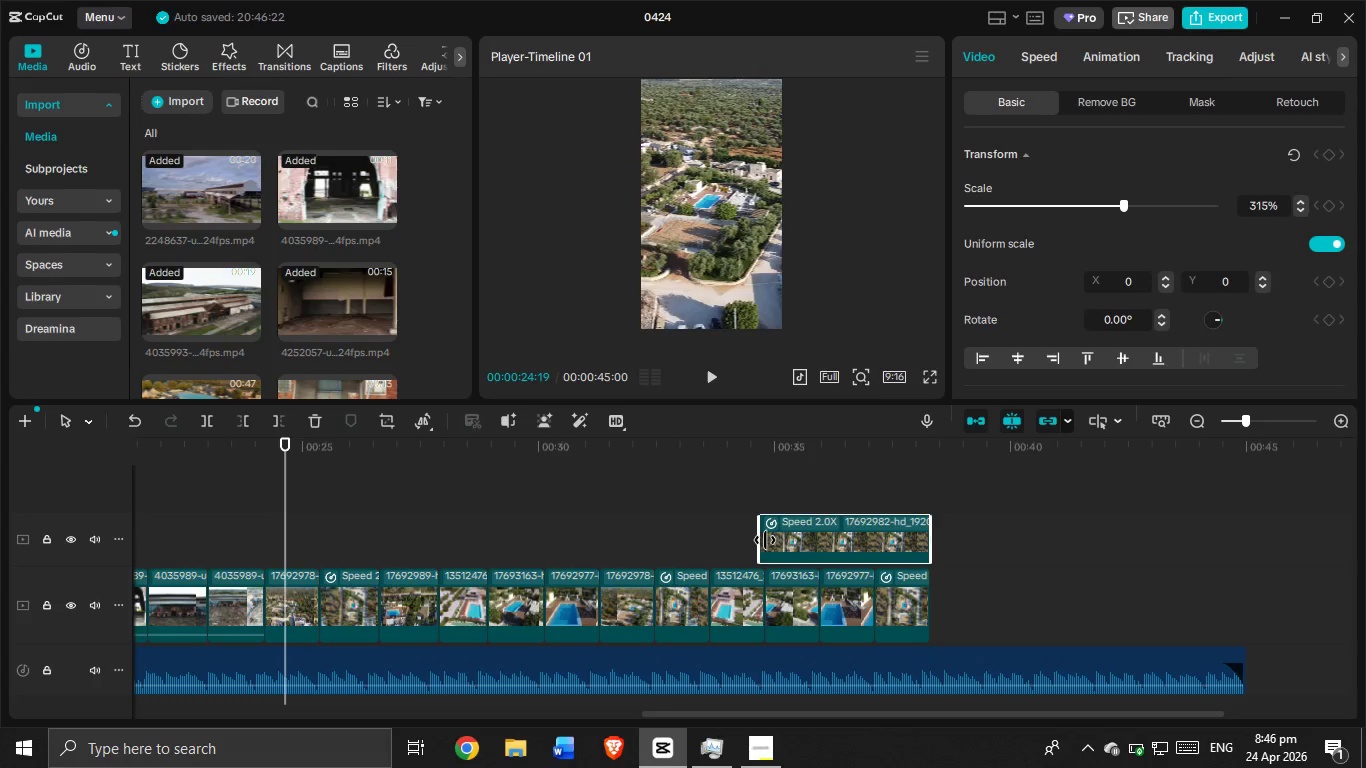 
left_click_drag(start_coordinate=[765, 539], to_coordinate=[878, 548])
 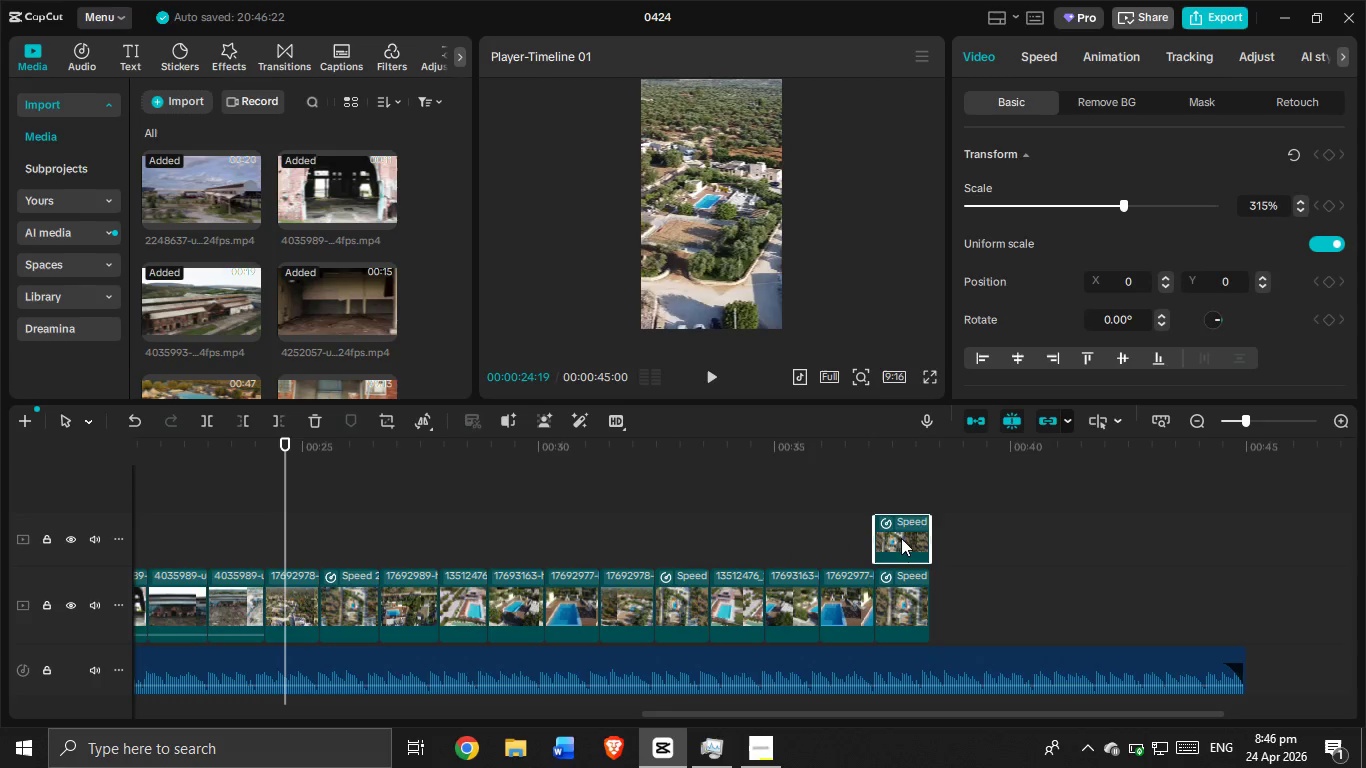 
left_click_drag(start_coordinate=[901, 538], to_coordinate=[976, 595])
 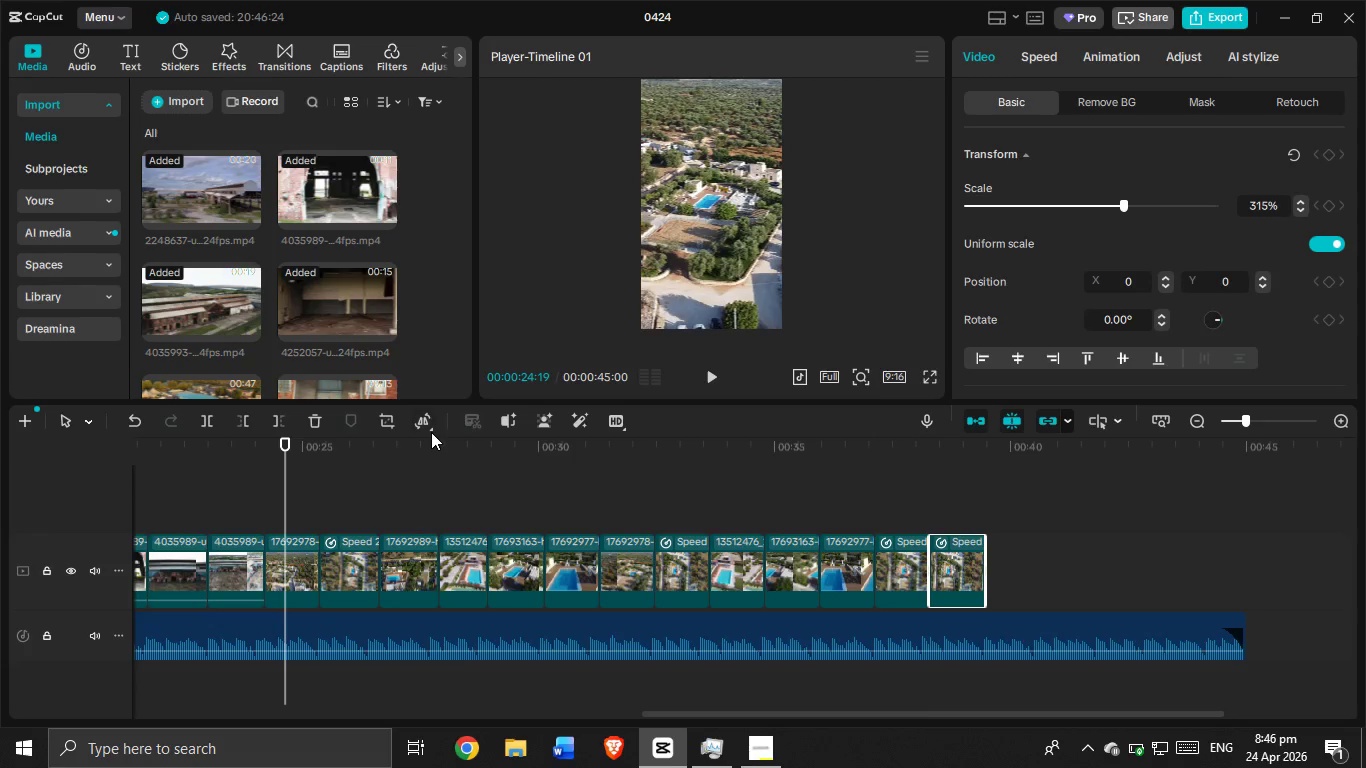 
left_click([426, 420])
 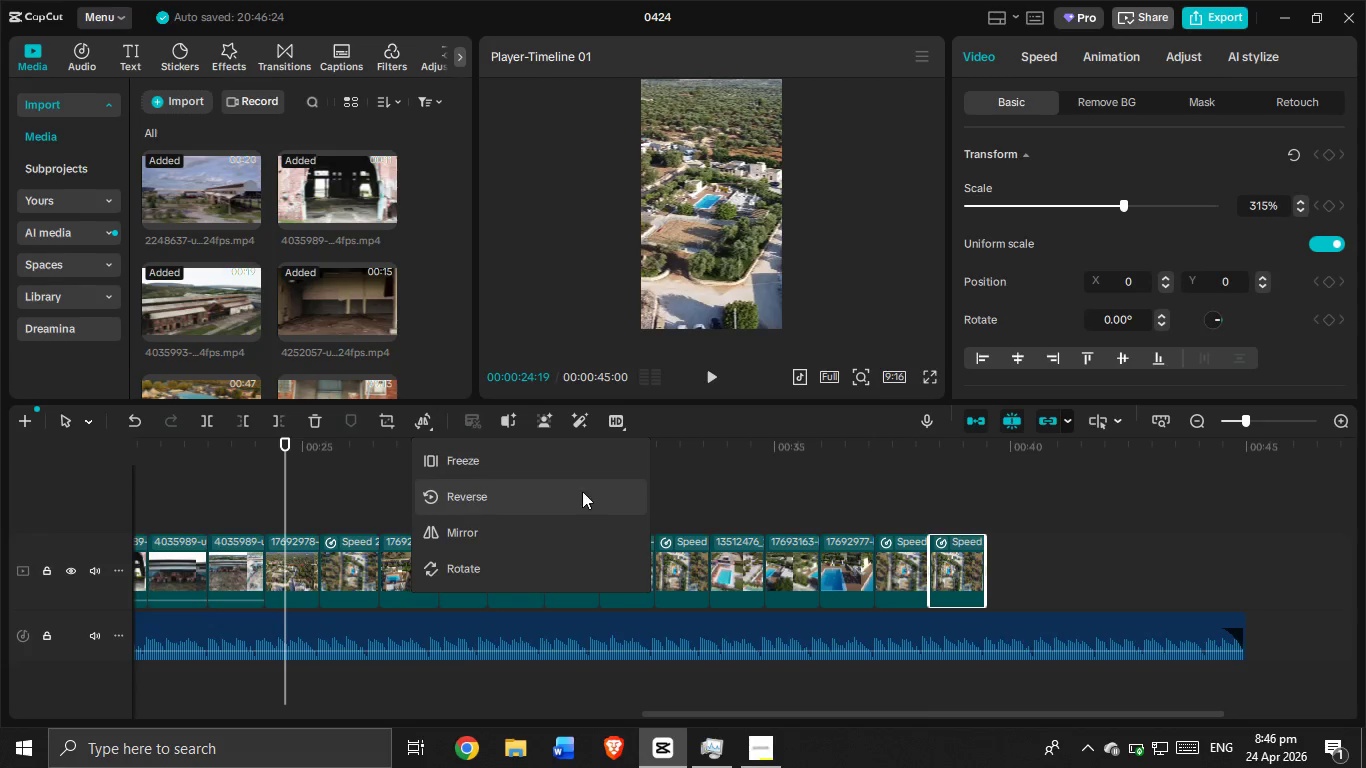 
left_click([883, 499])
 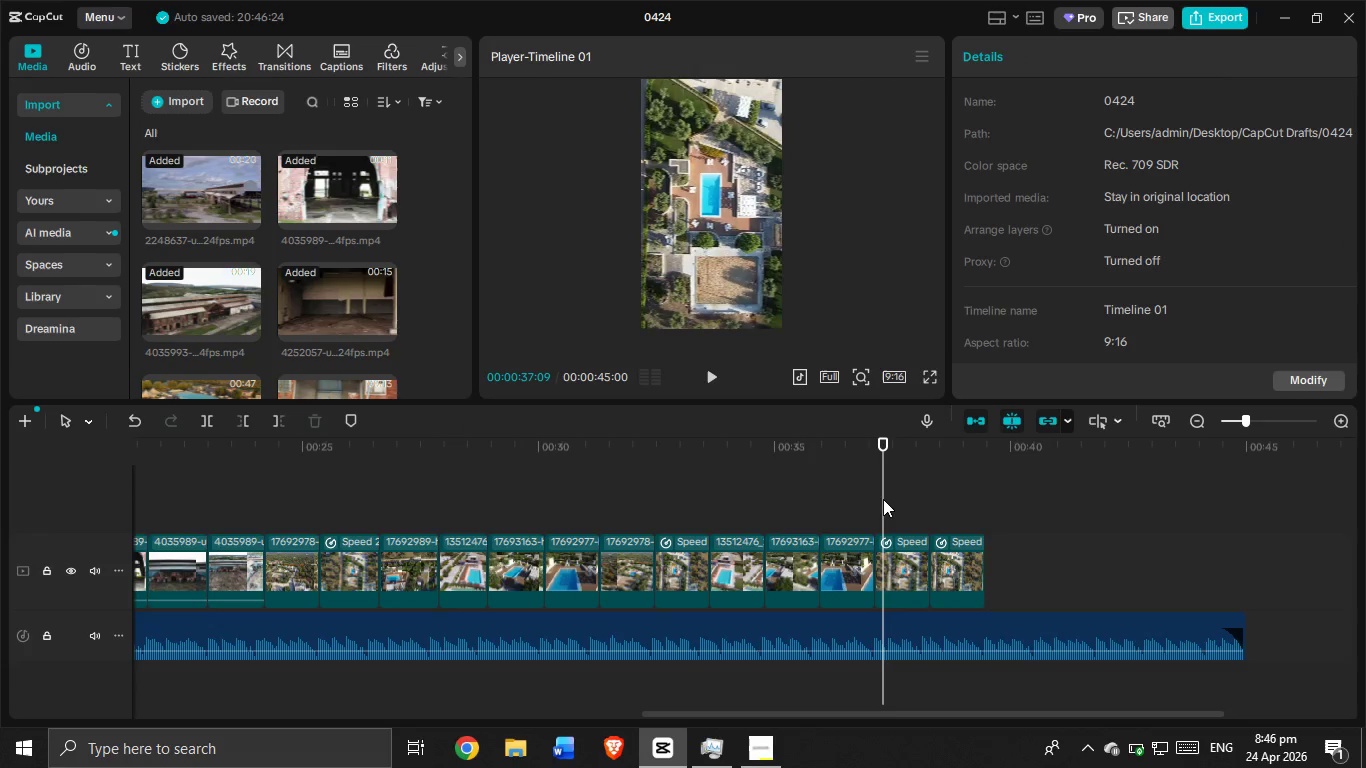 
left_click_drag(start_coordinate=[883, 499], to_coordinate=[966, 510])
 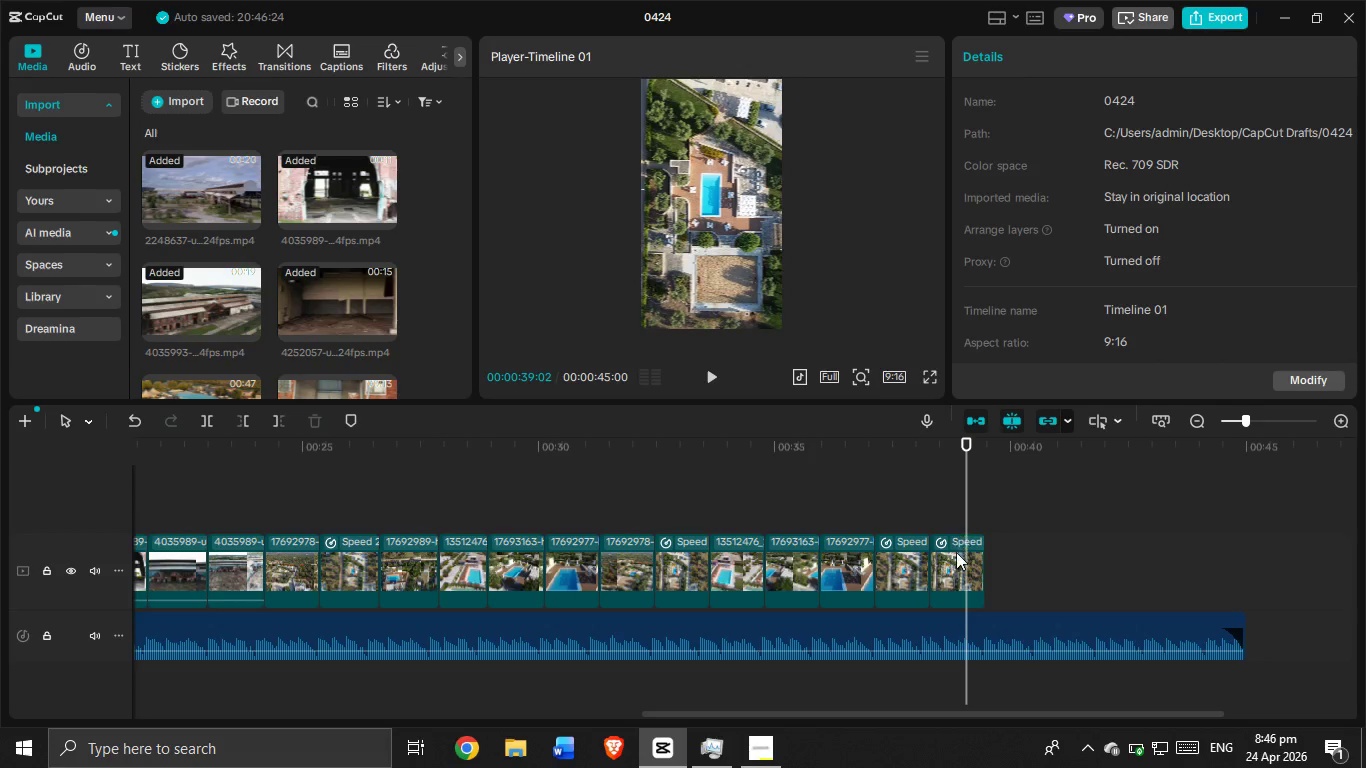 
left_click([956, 554])
 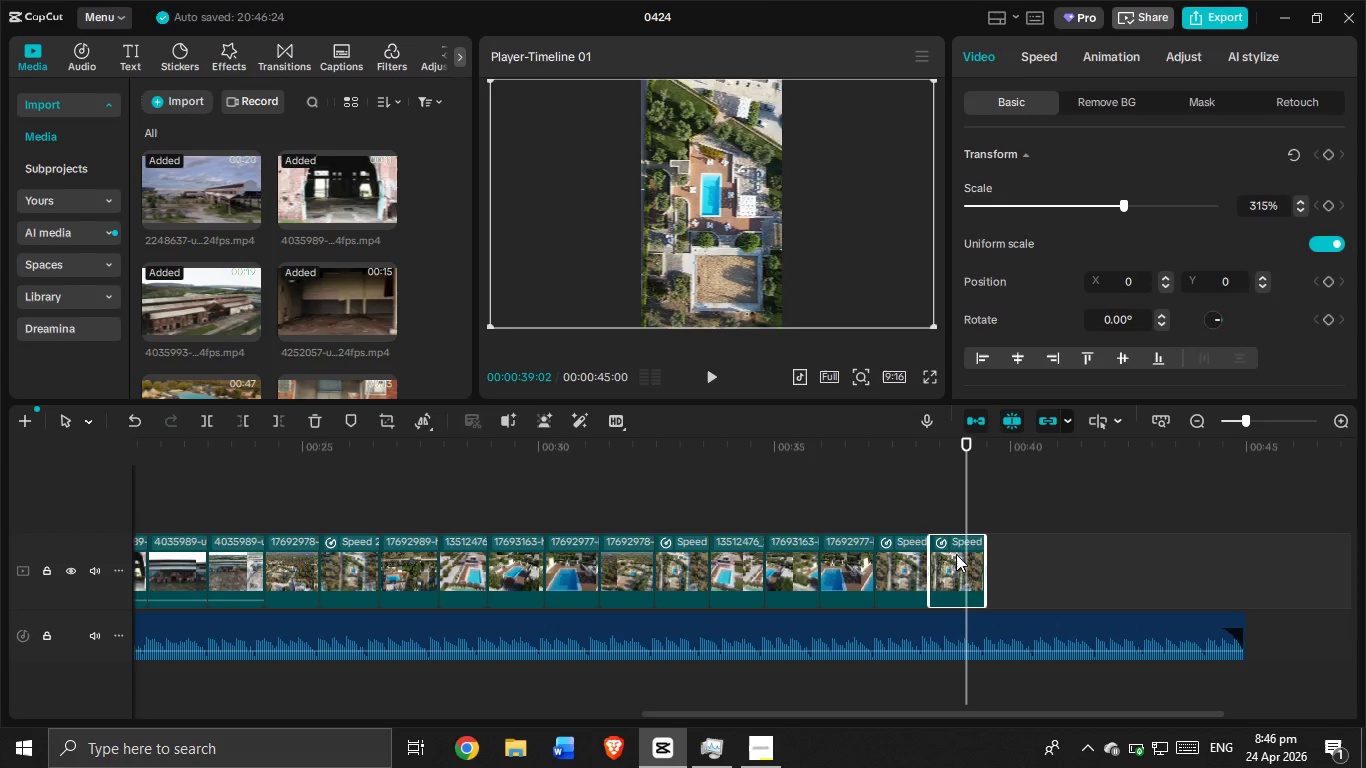 
key(Backspace)
 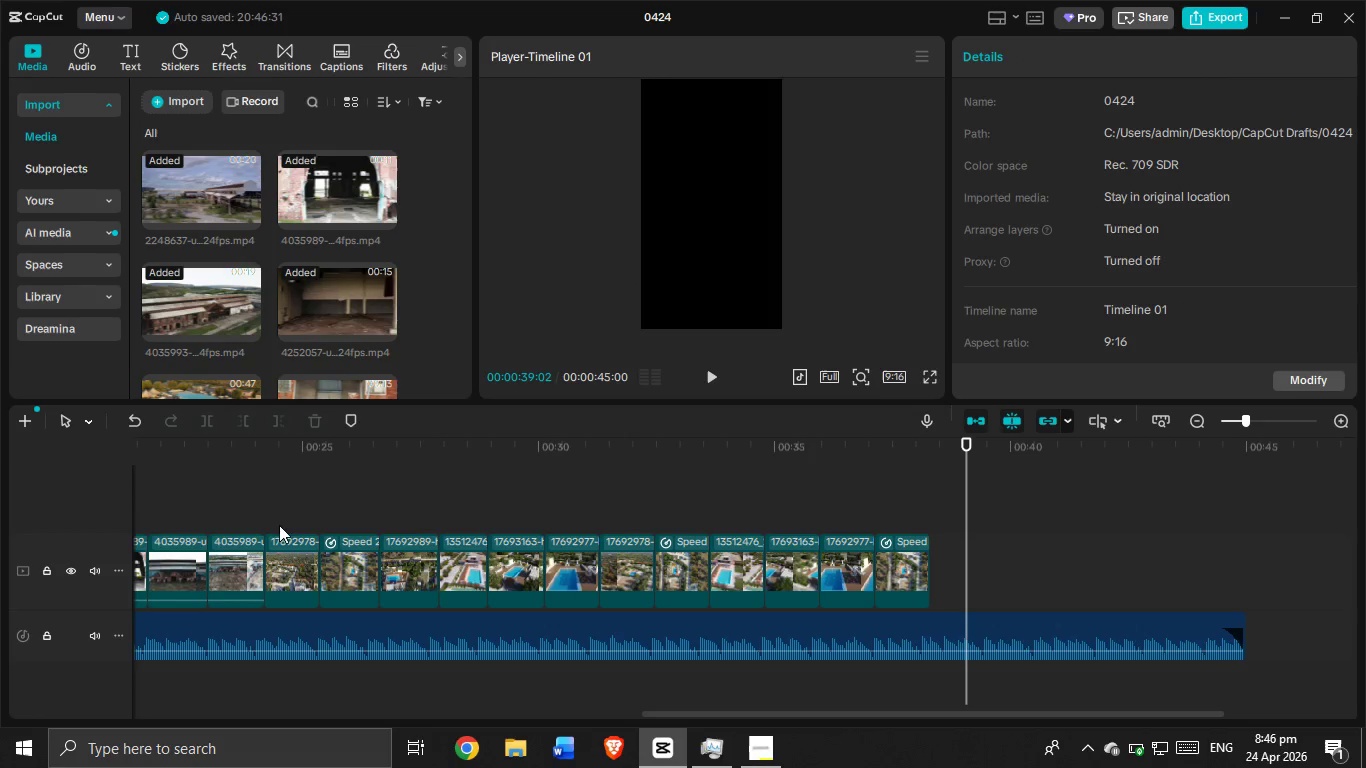 
left_click([279, 510])
 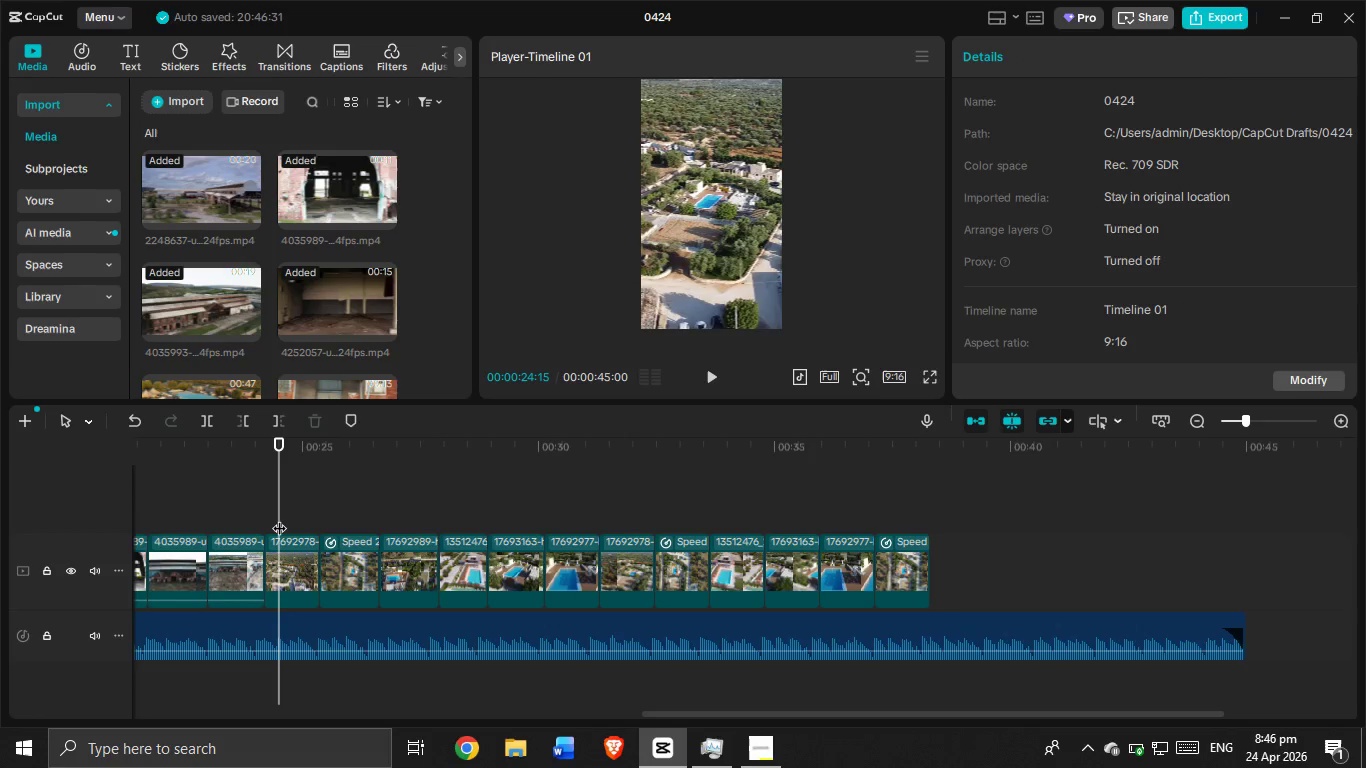 
left_click_drag(start_coordinate=[279, 518], to_coordinate=[289, 533])
 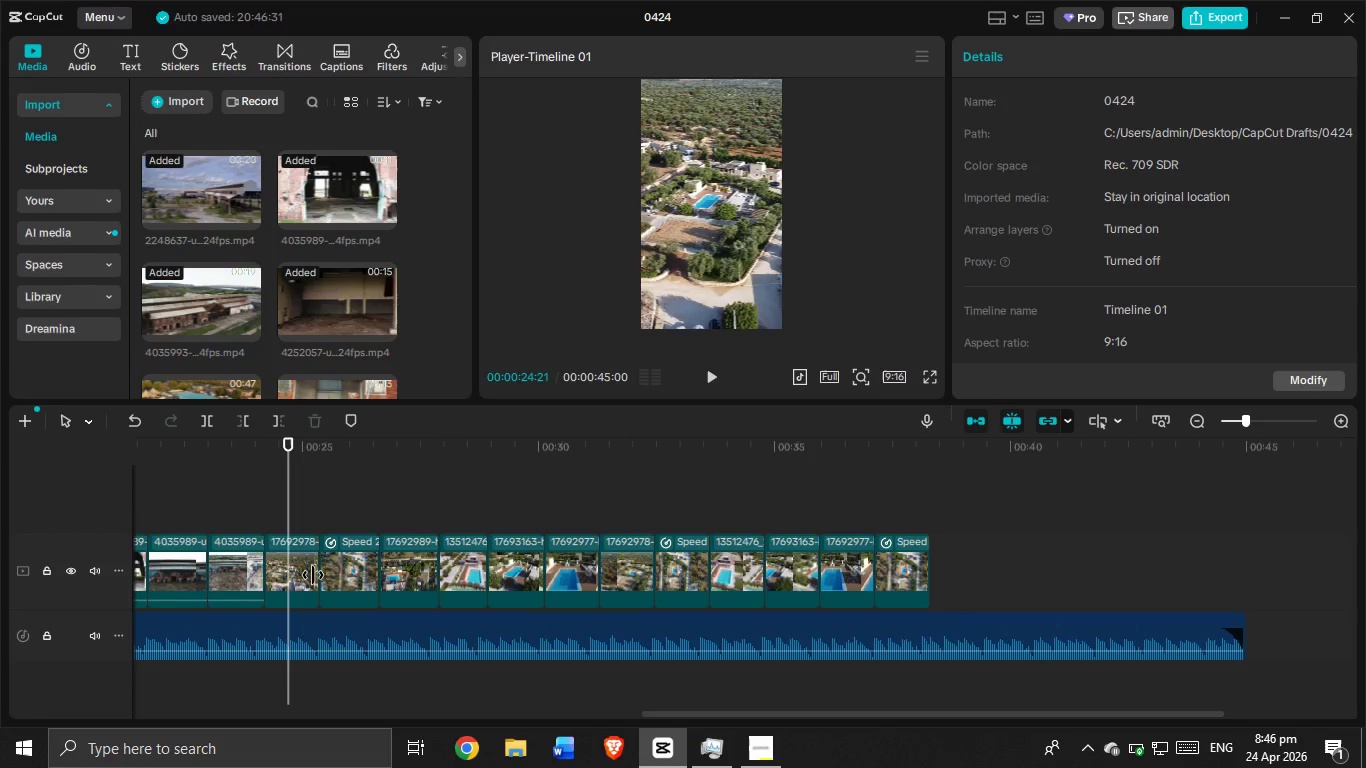 
left_click([313, 575])
 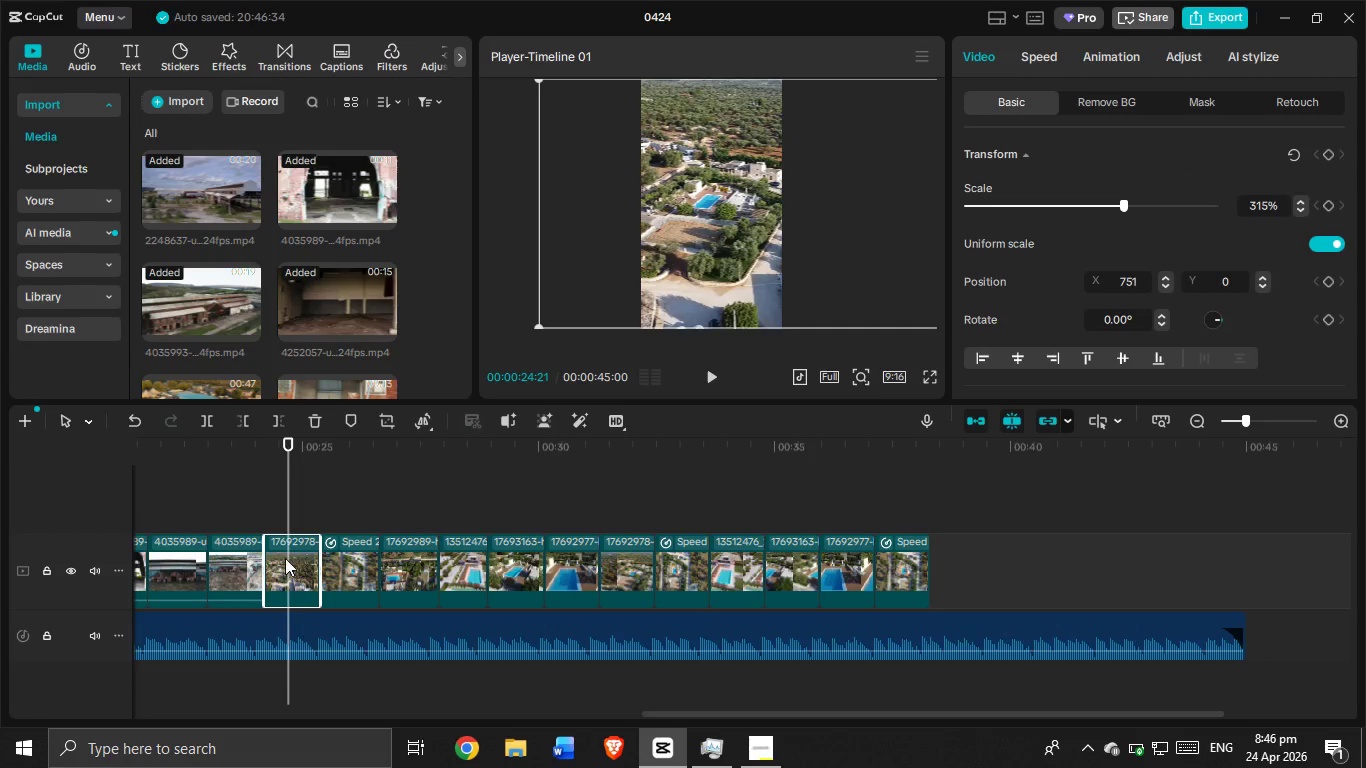 
key(Control+C)
 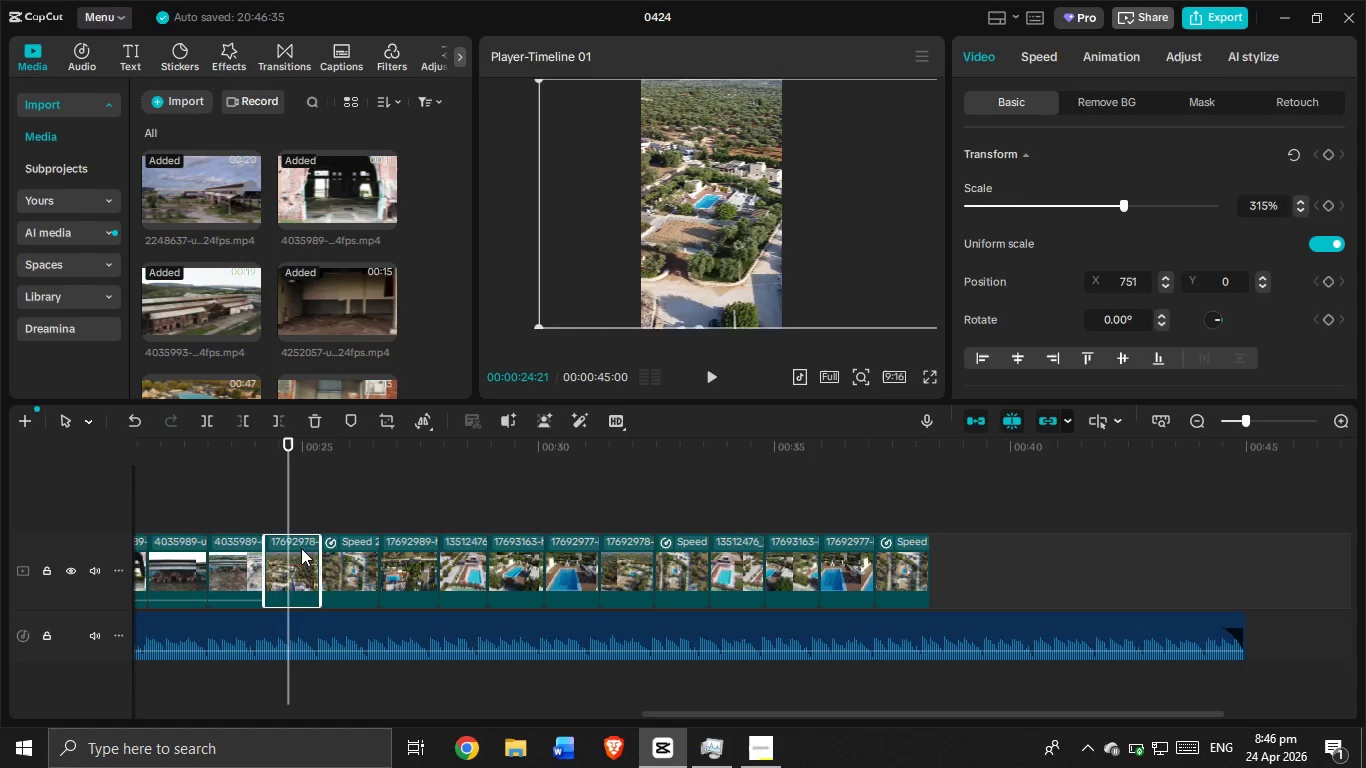 
key(Control+V)
 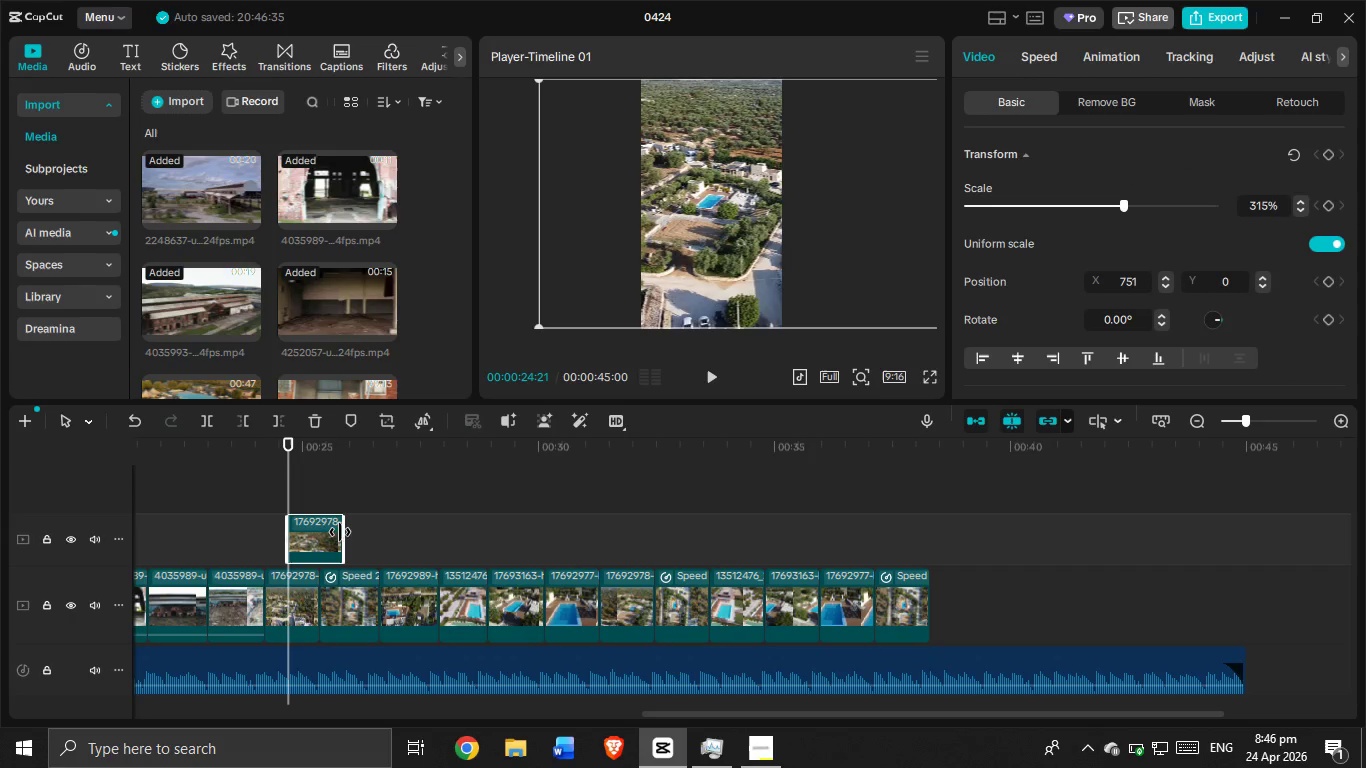 
left_click_drag(start_coordinate=[326, 529], to_coordinate=[953, 579])
 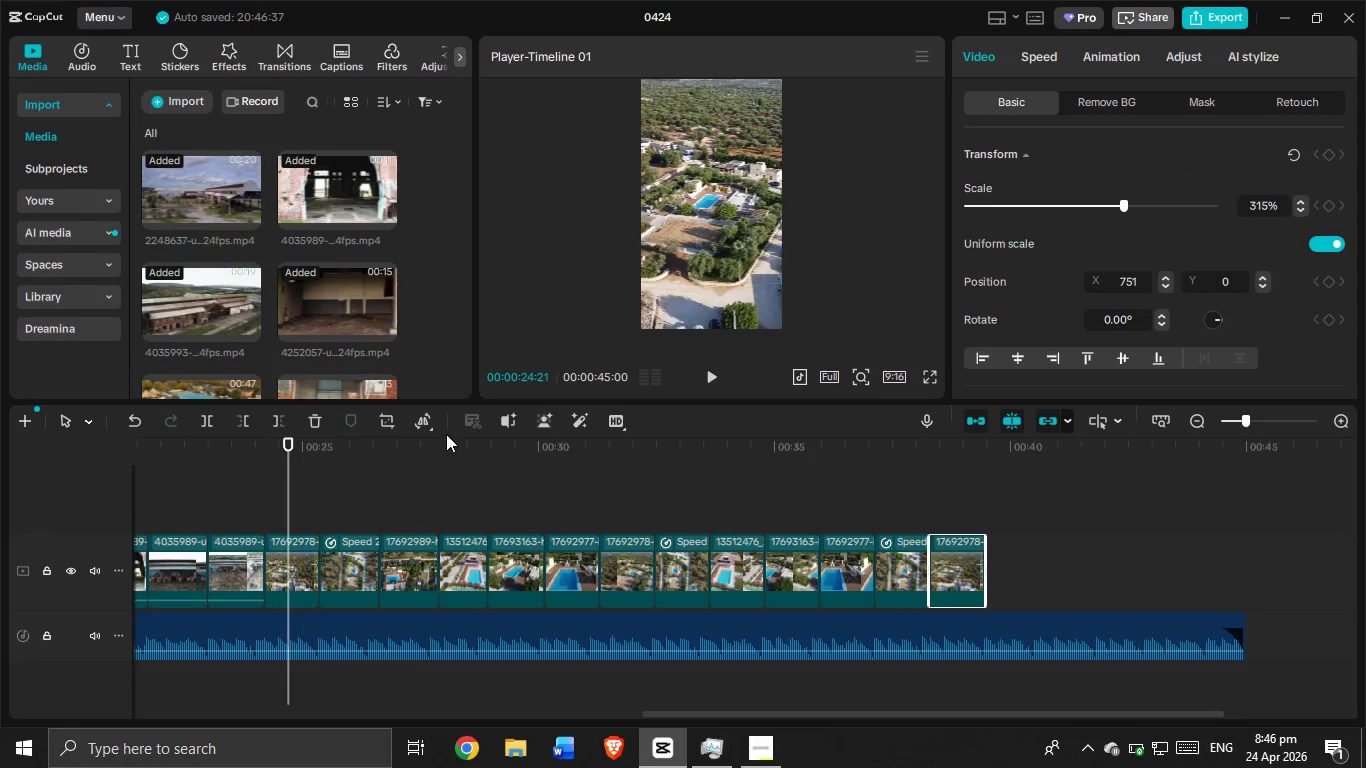 
left_click_drag(start_coordinate=[951, 499], to_coordinate=[950, 508])
 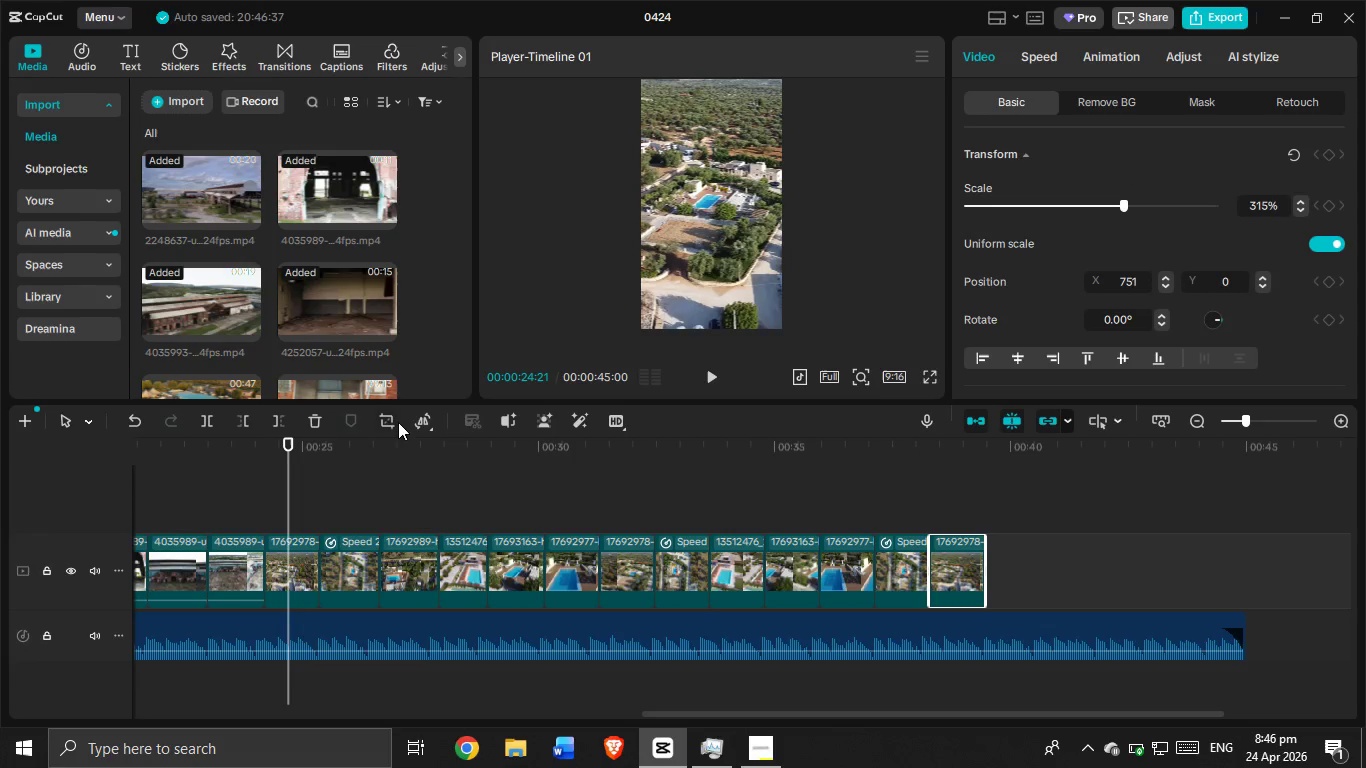 
left_click([418, 417])
 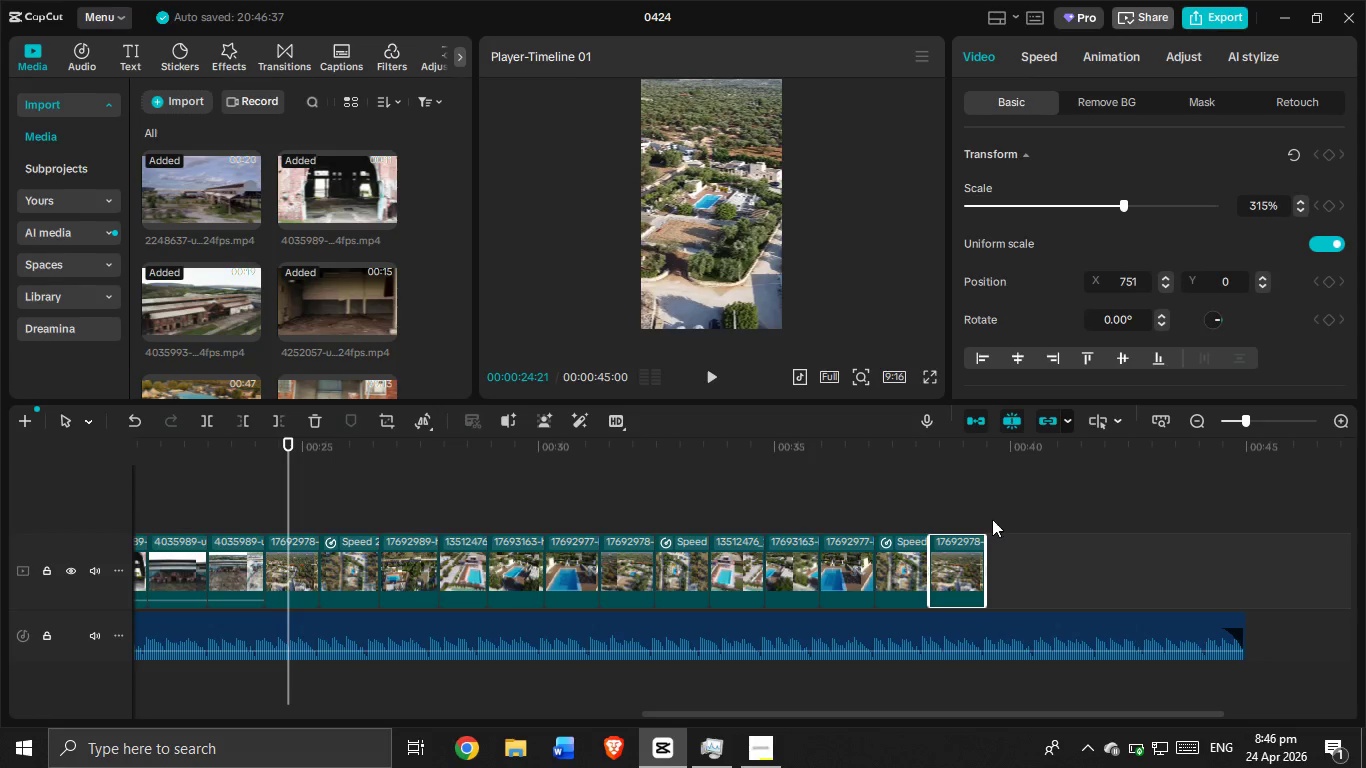 
left_click([903, 508])
 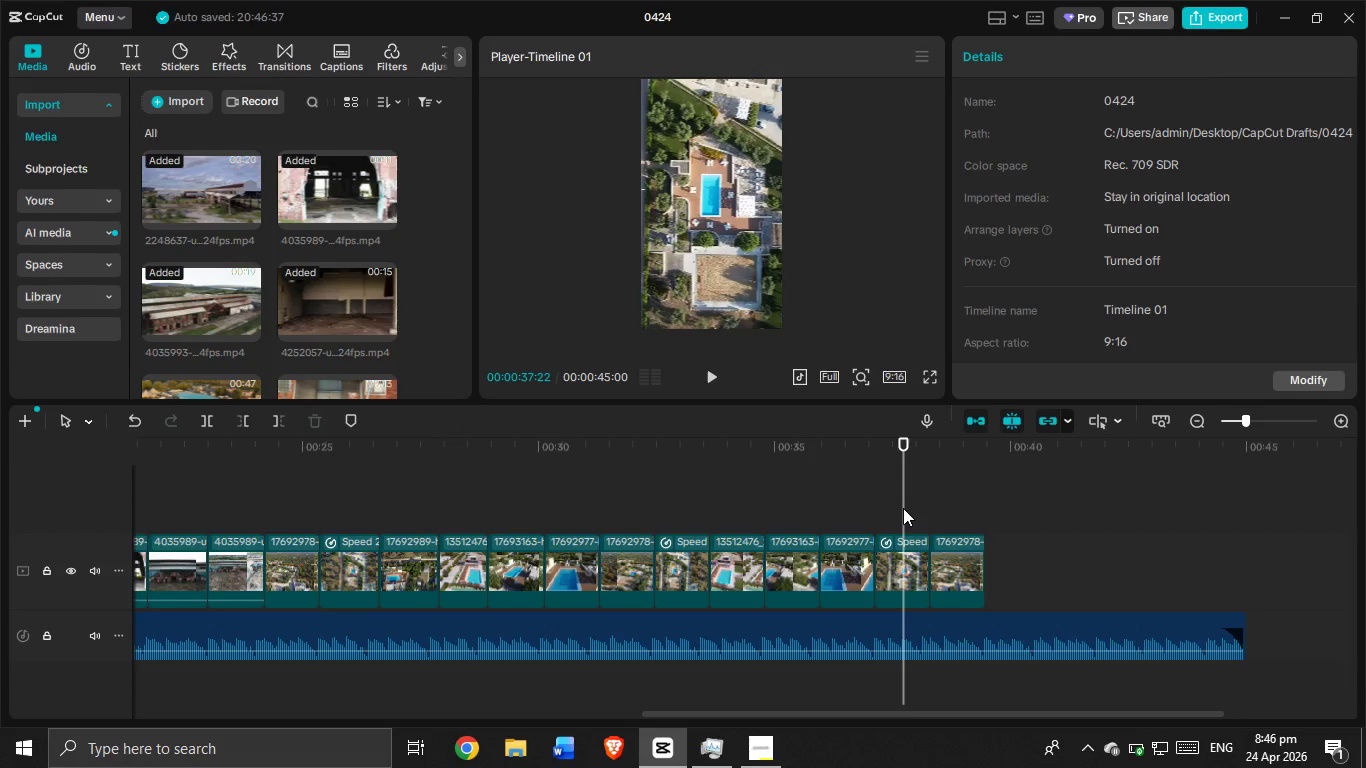 
left_click_drag(start_coordinate=[903, 508], to_coordinate=[961, 509])
 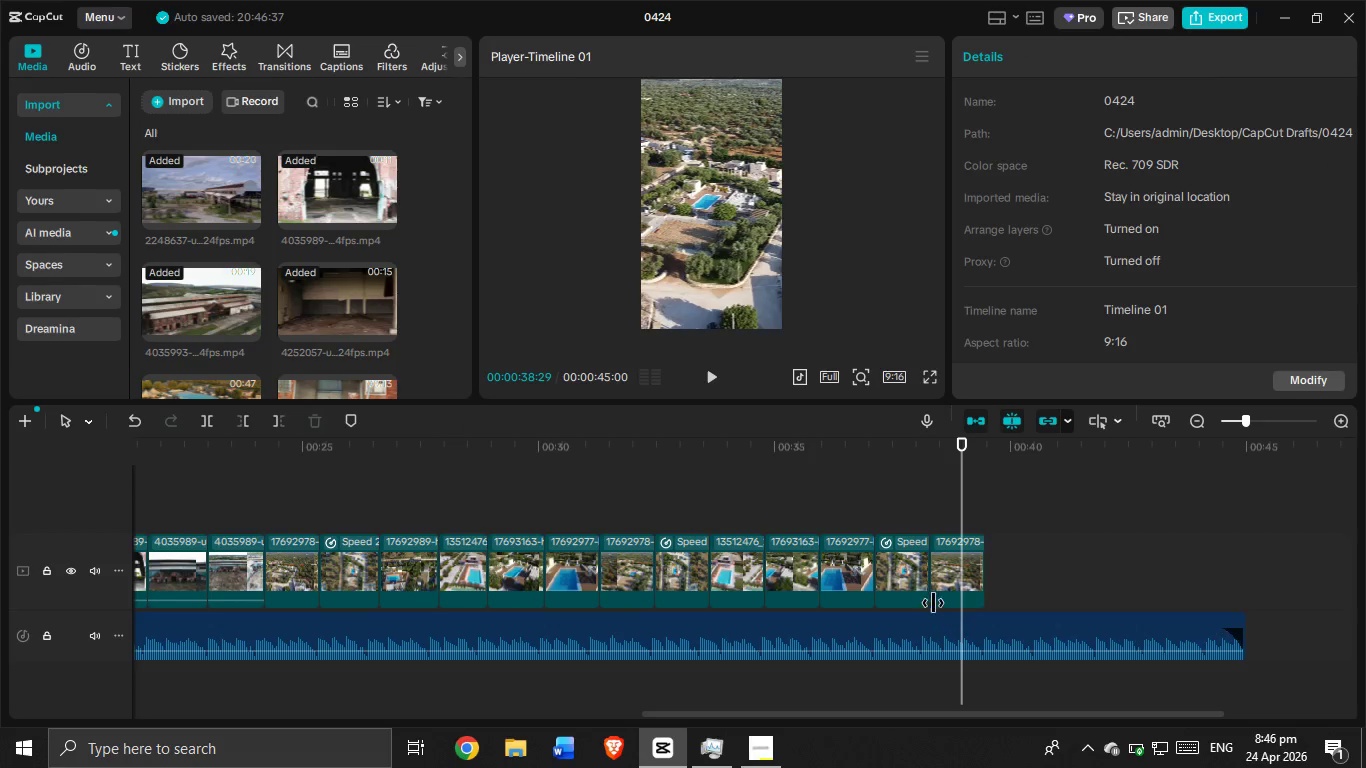 
left_click([959, 576])
 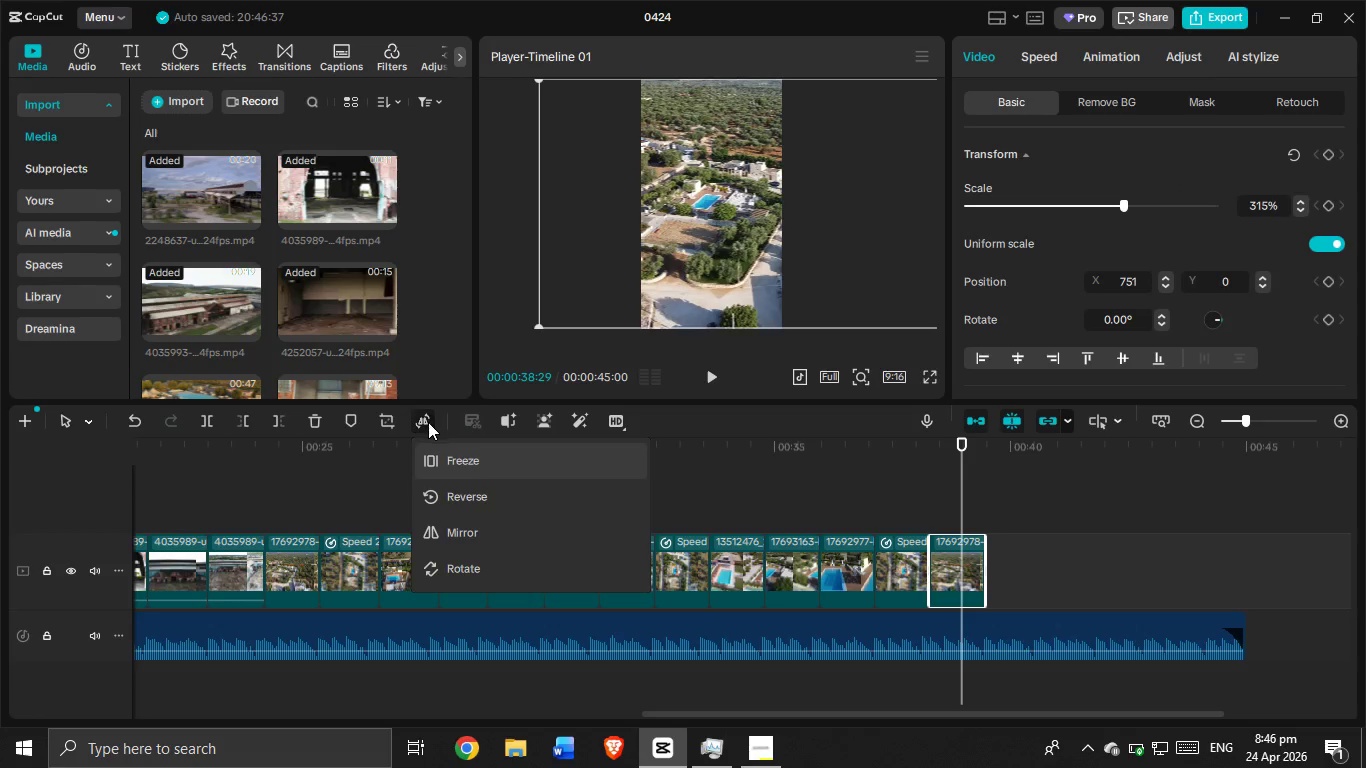 
left_click([446, 482])
 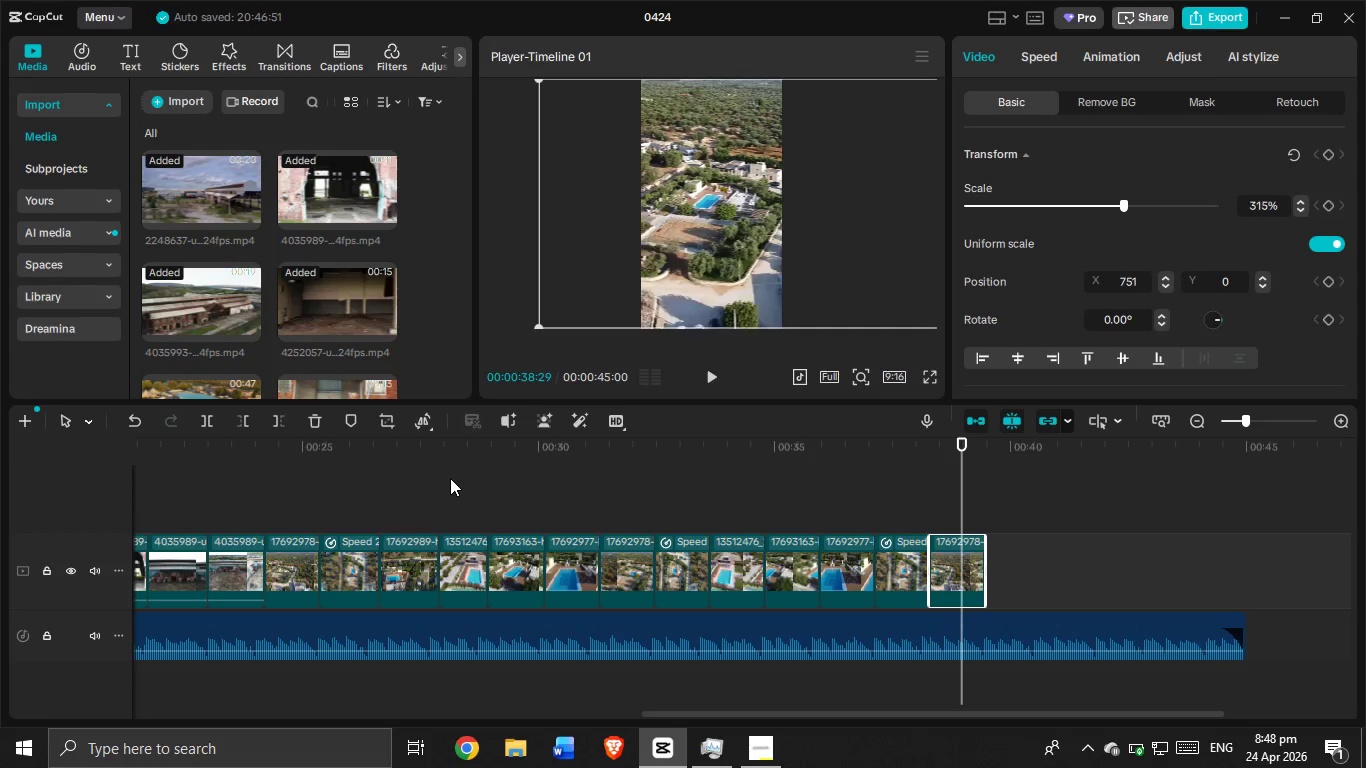 
wait(93.17)
 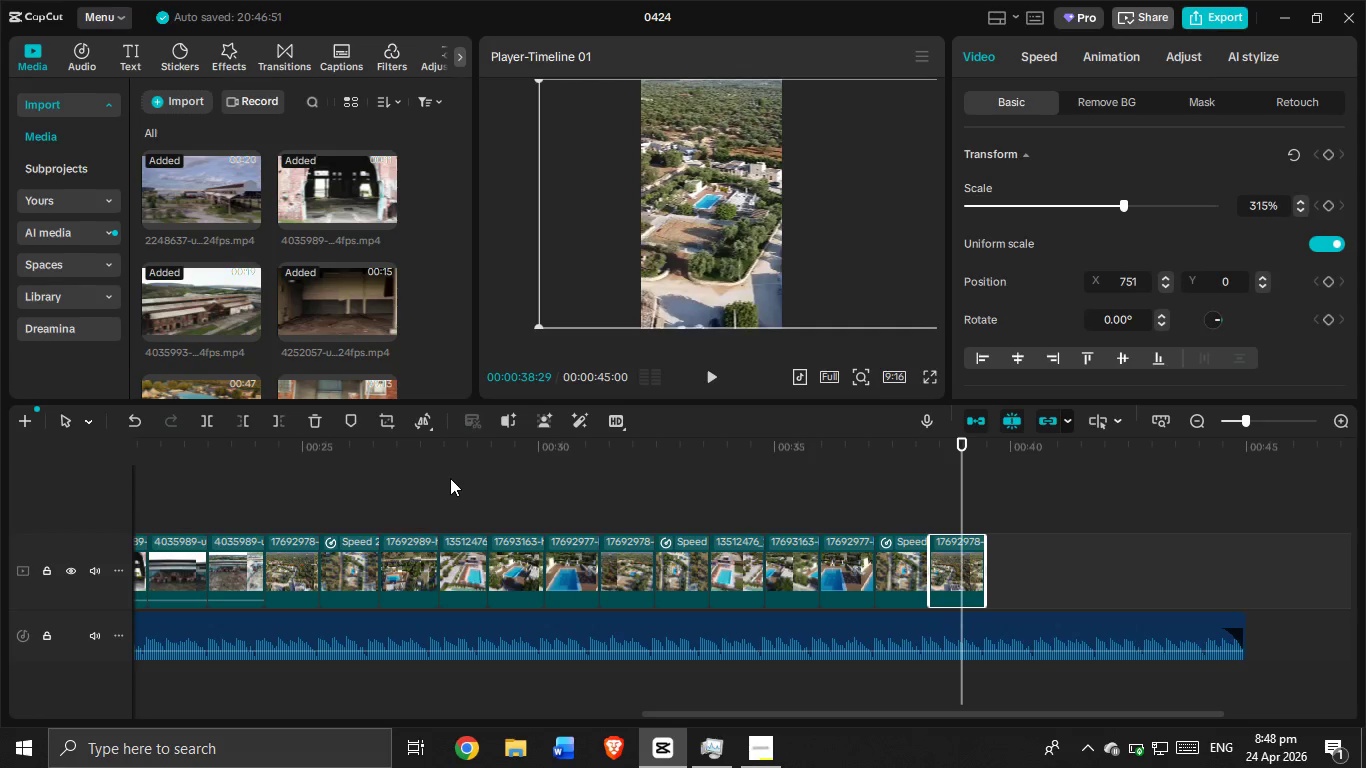 
scroll: coordinate [250, 250], scroll_direction: down, amount: 7.0
 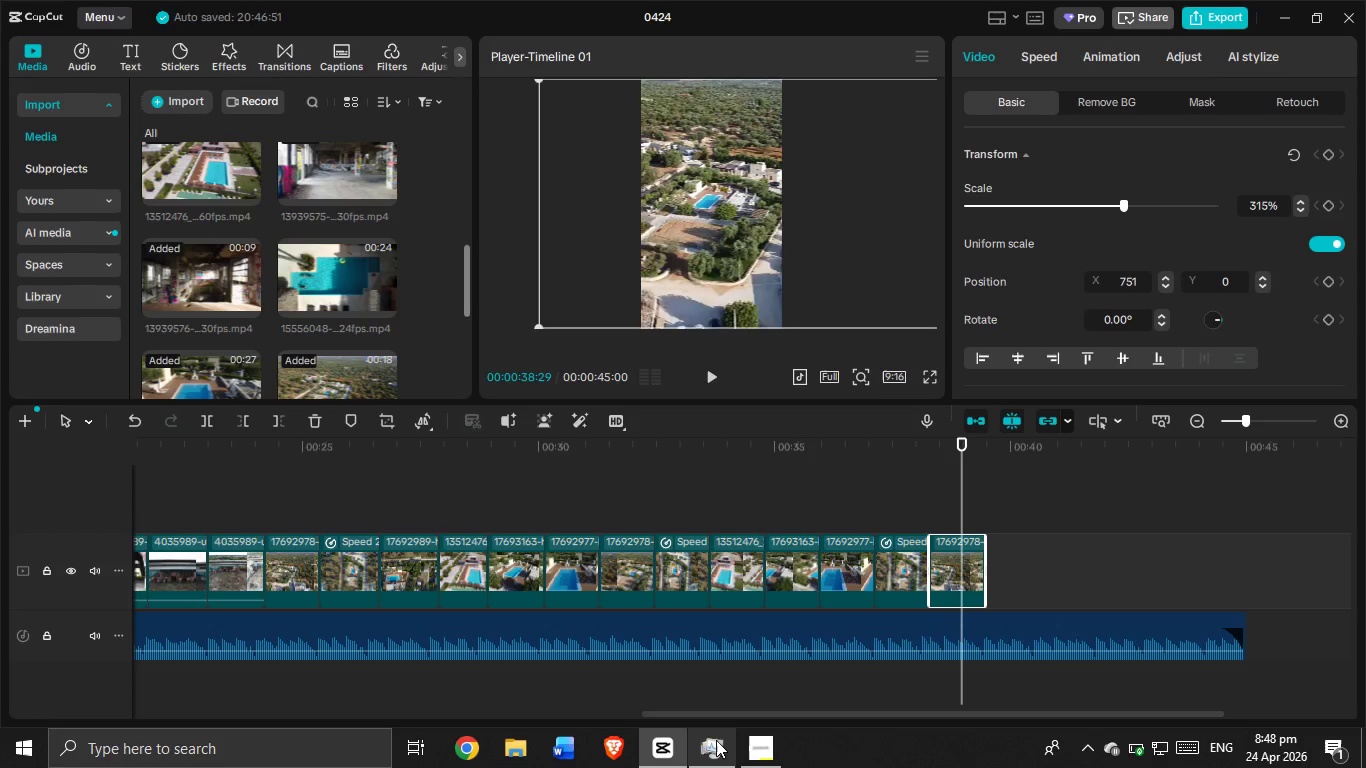 
left_click([737, 766])